 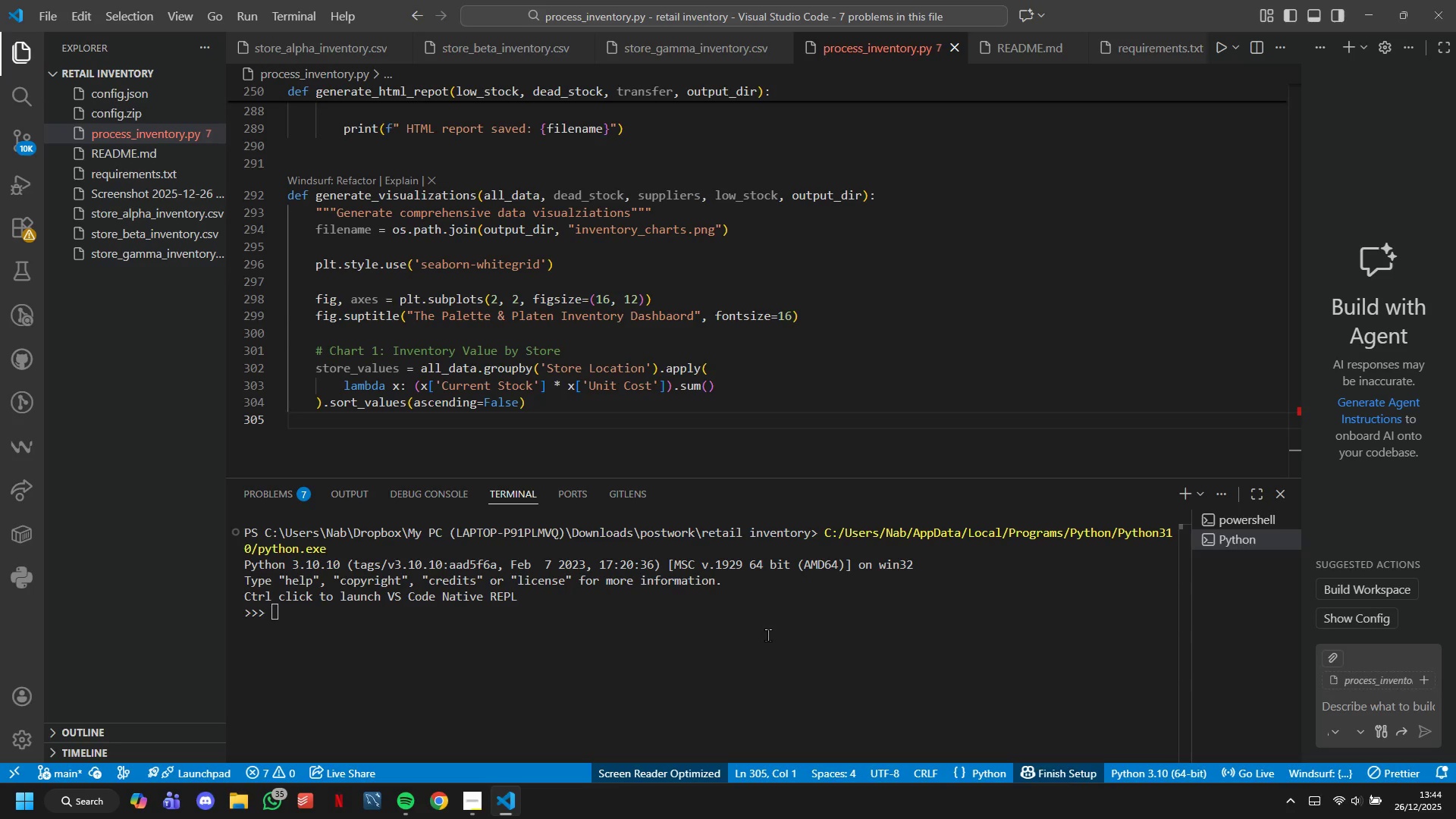 
key(Enter)
 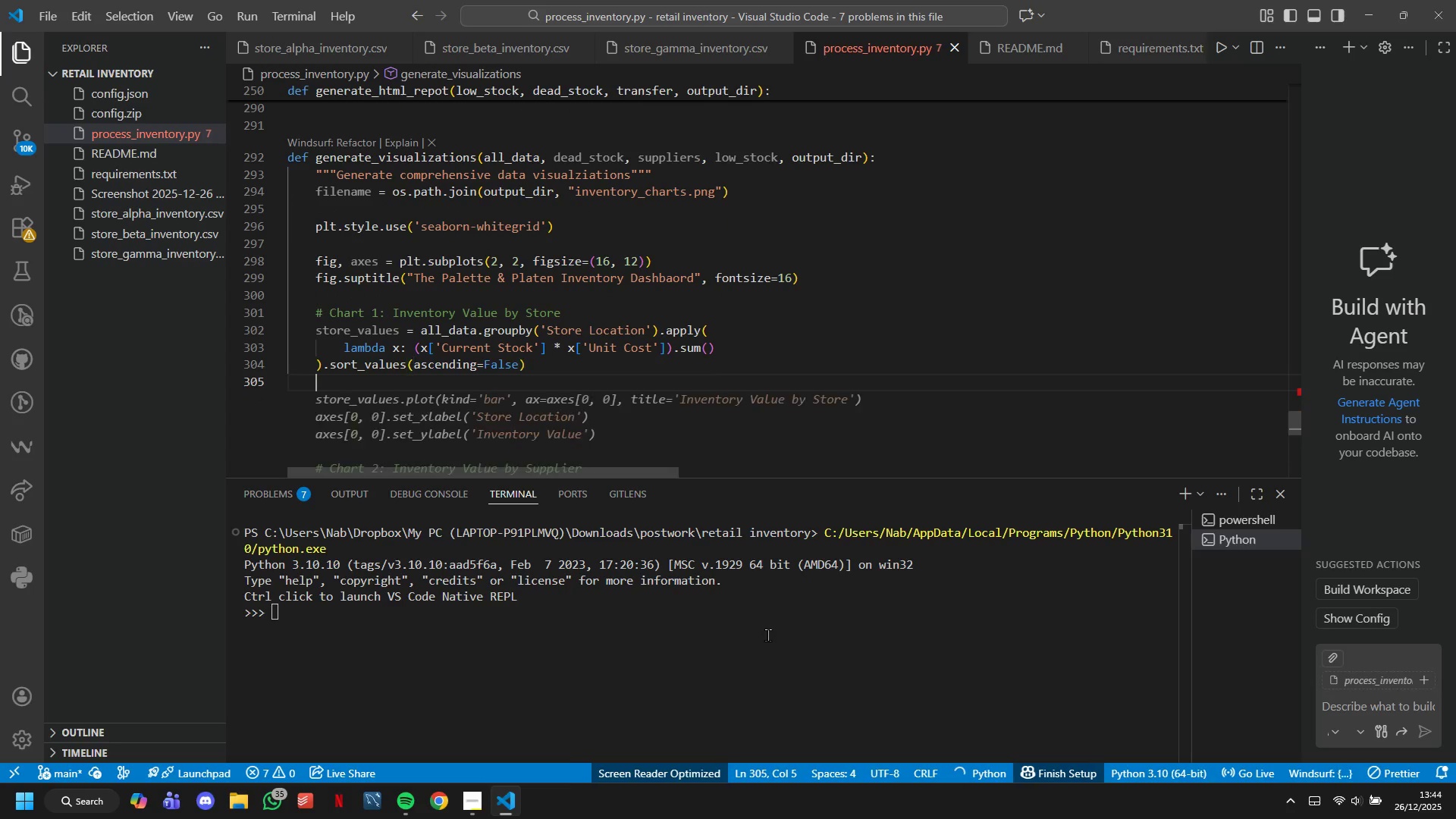 
key(Enter)
 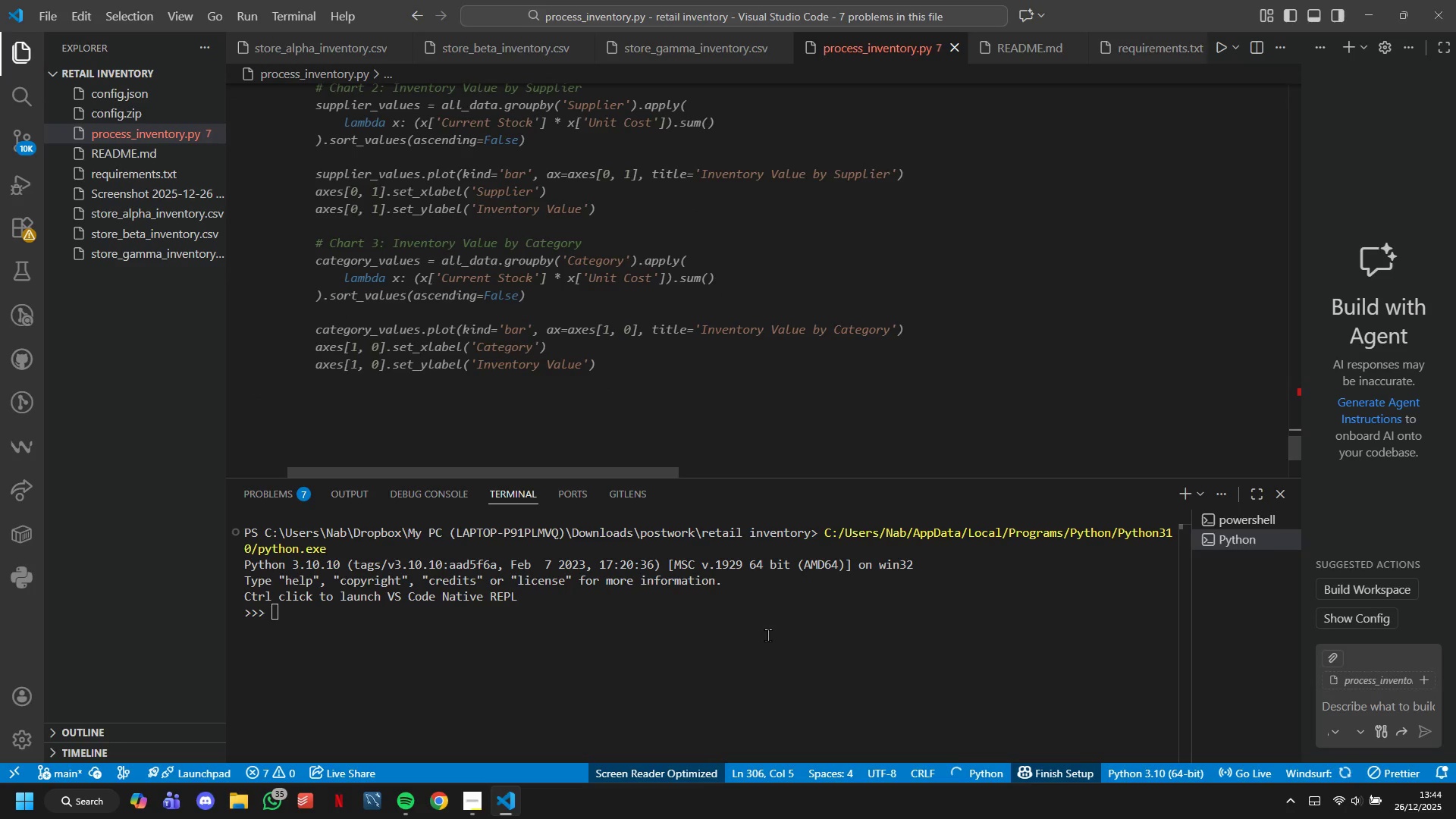 
type(axes[0,0)
 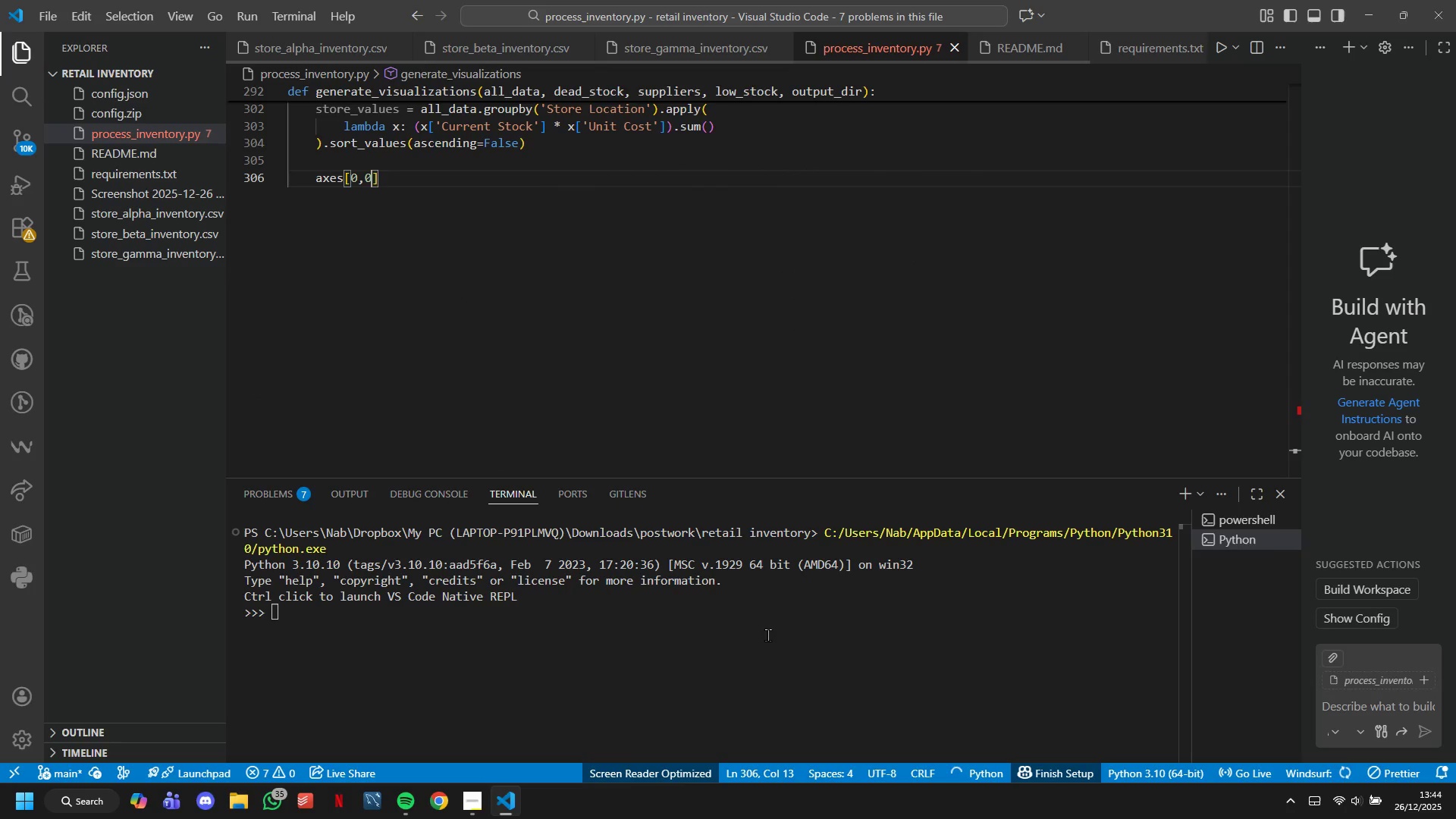 
key(ArrowRight)
 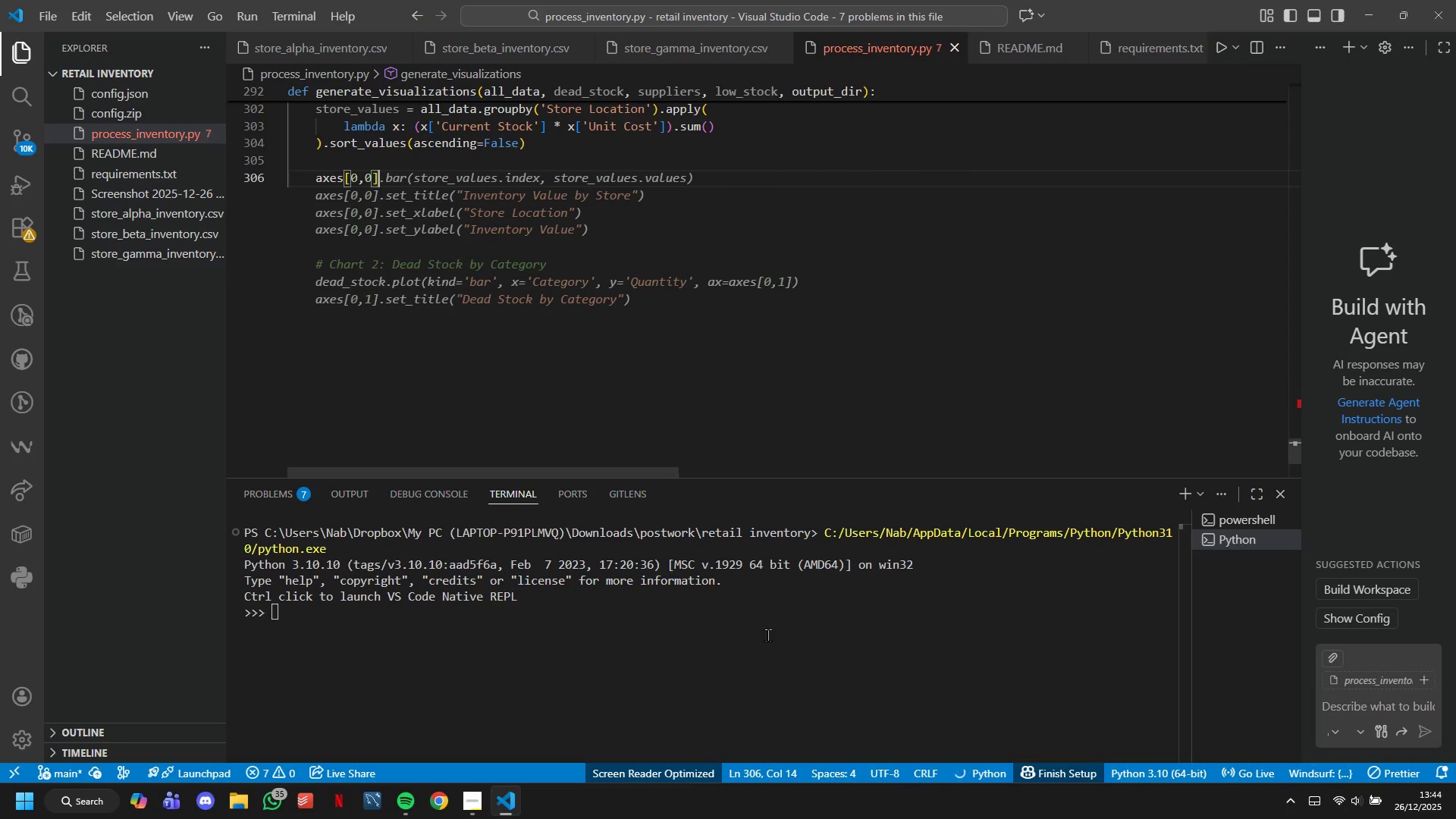 
type(.bar(store_values)
 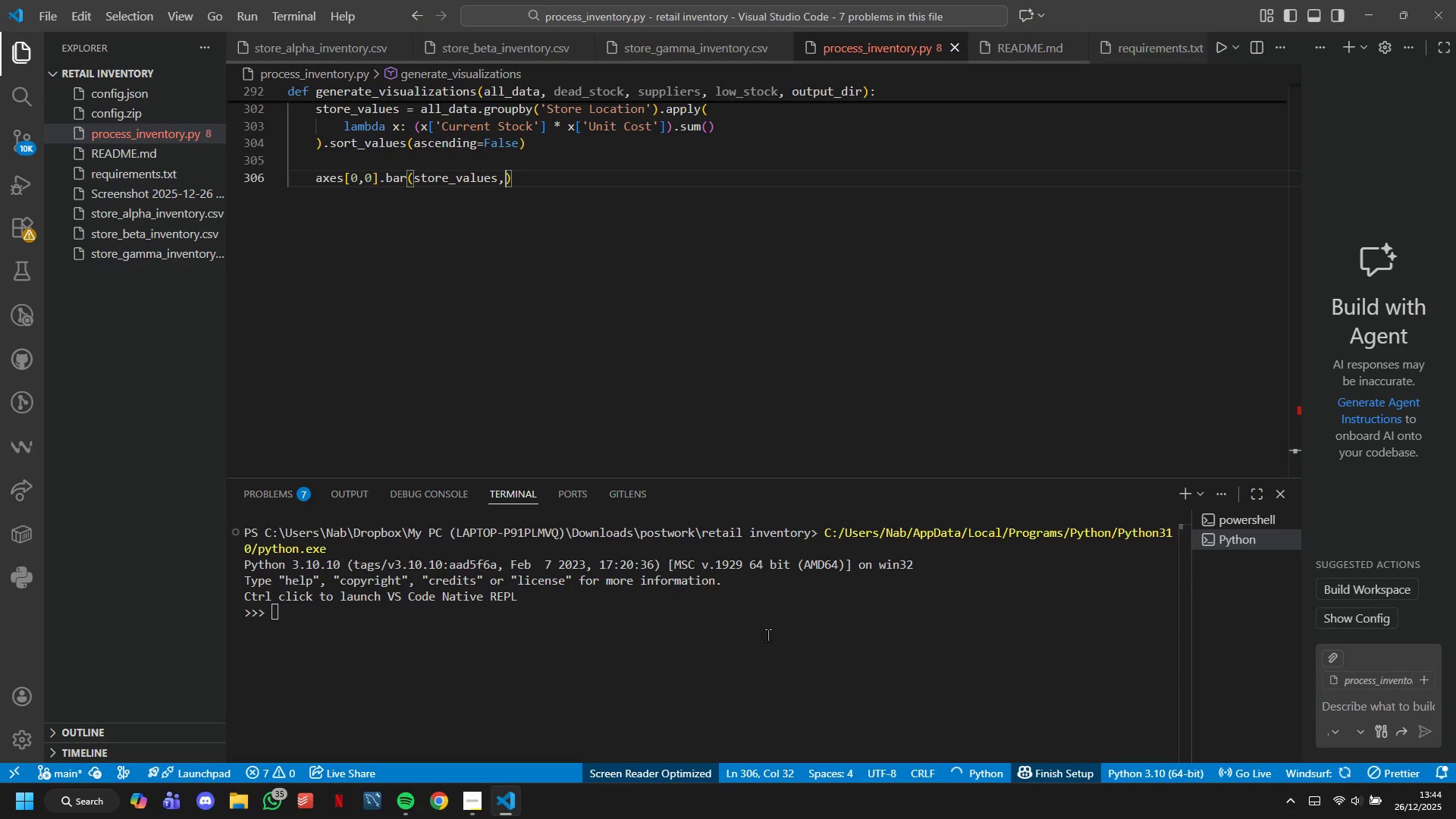 
 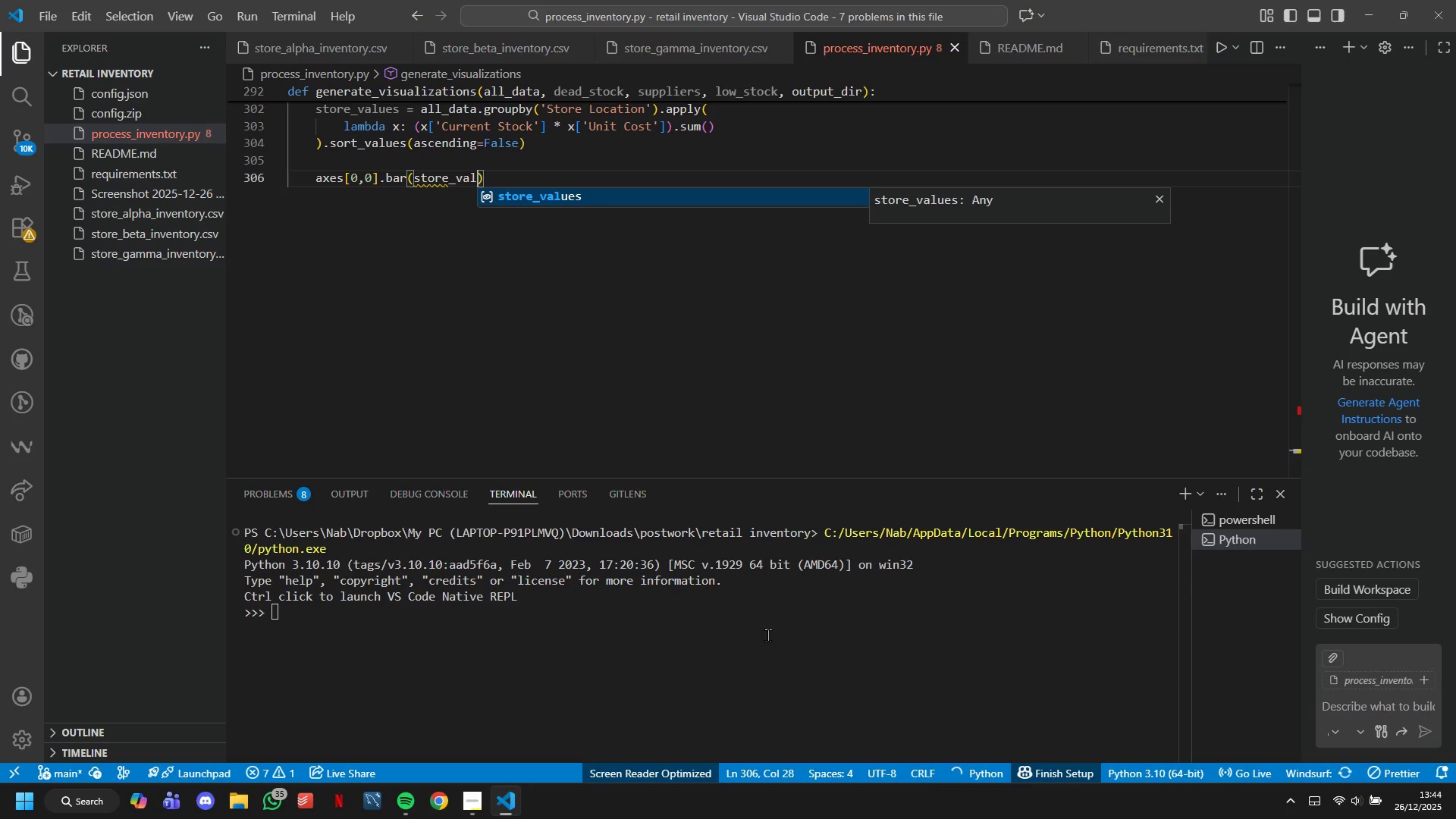 
hold_key(key=Comma, duration=6.51)
 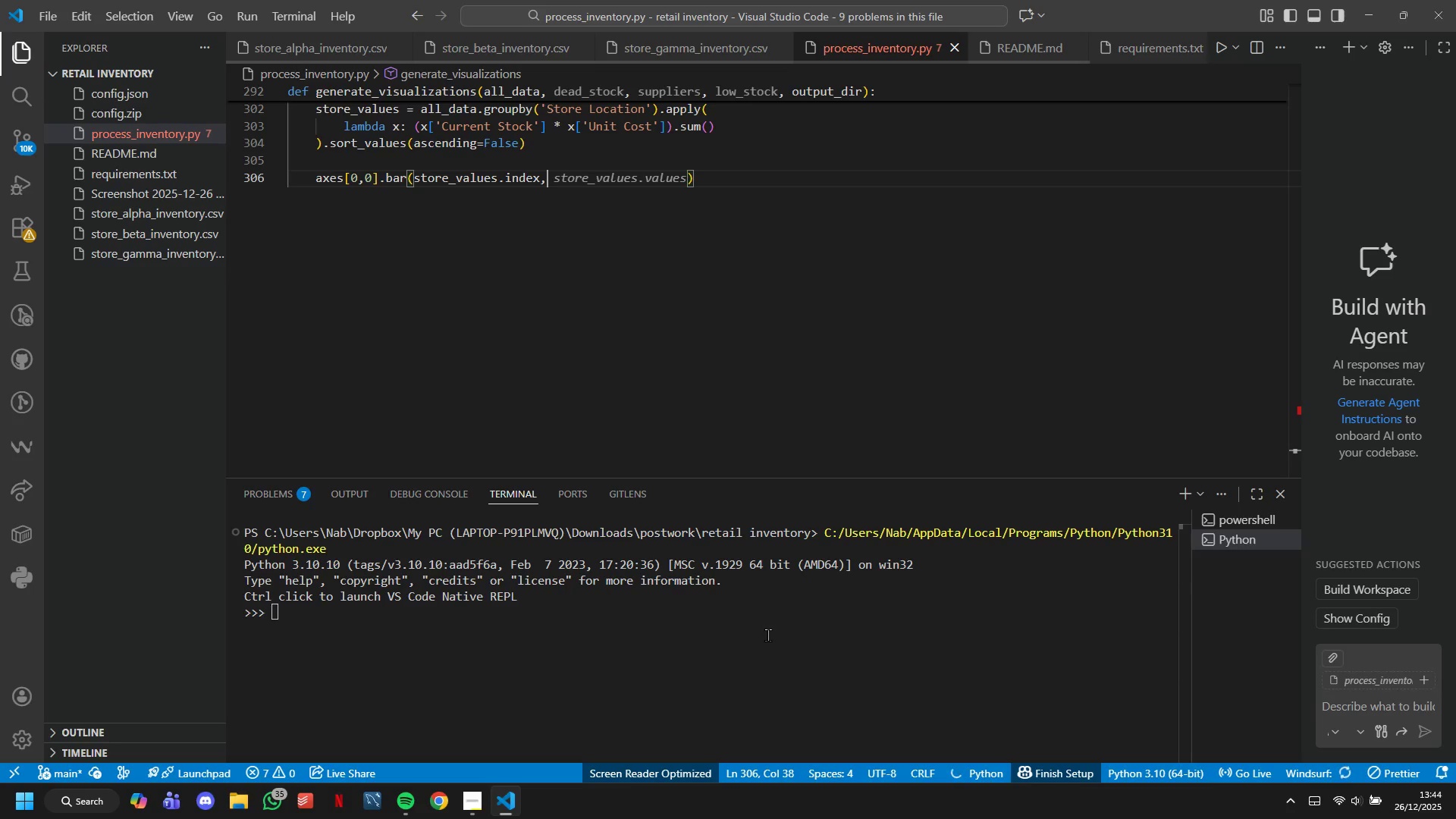 
key(Backspace)
type(.index)
 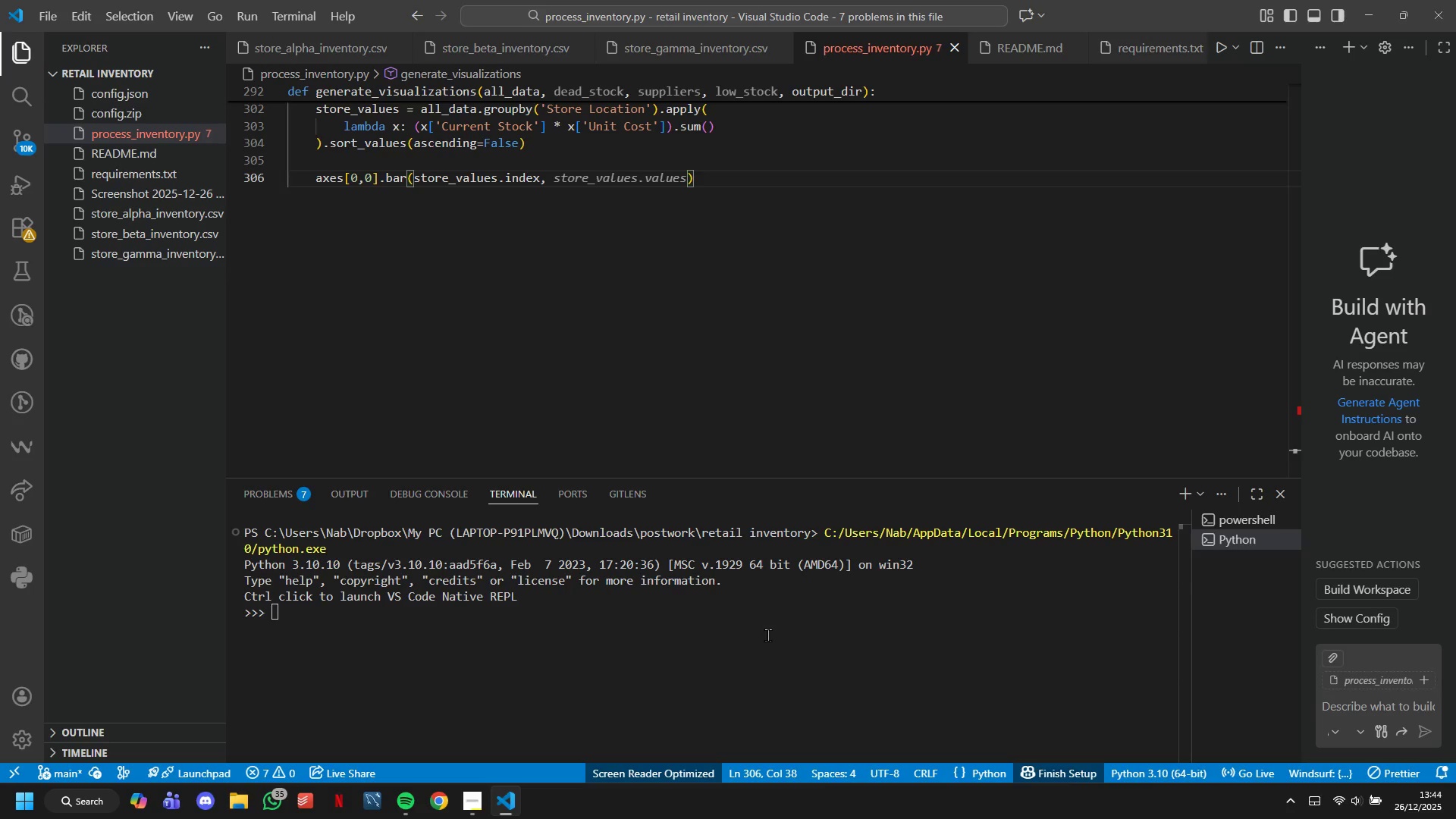 
wait(5.31)
 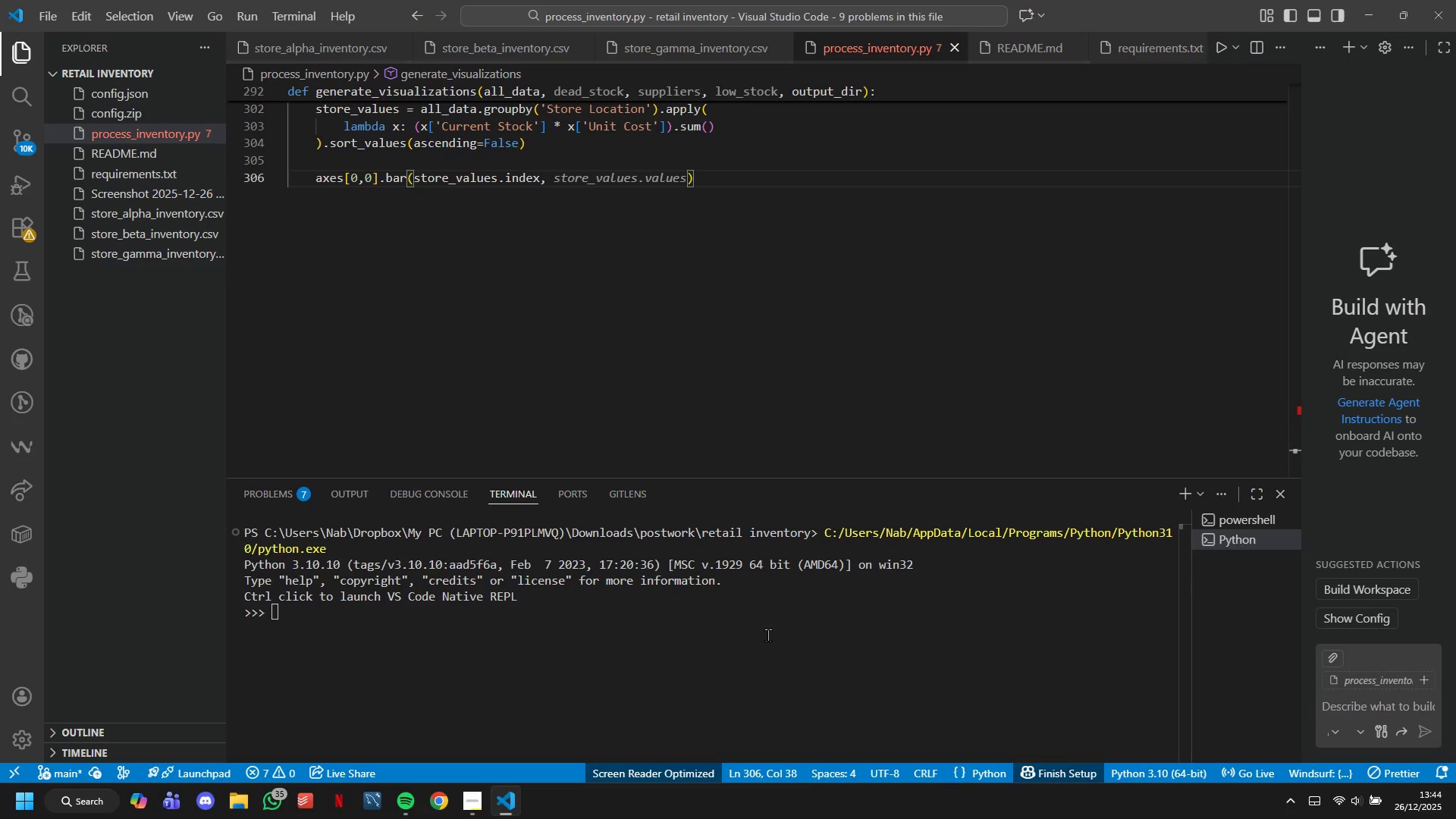 
type( store_values.values,color='#34898db)
 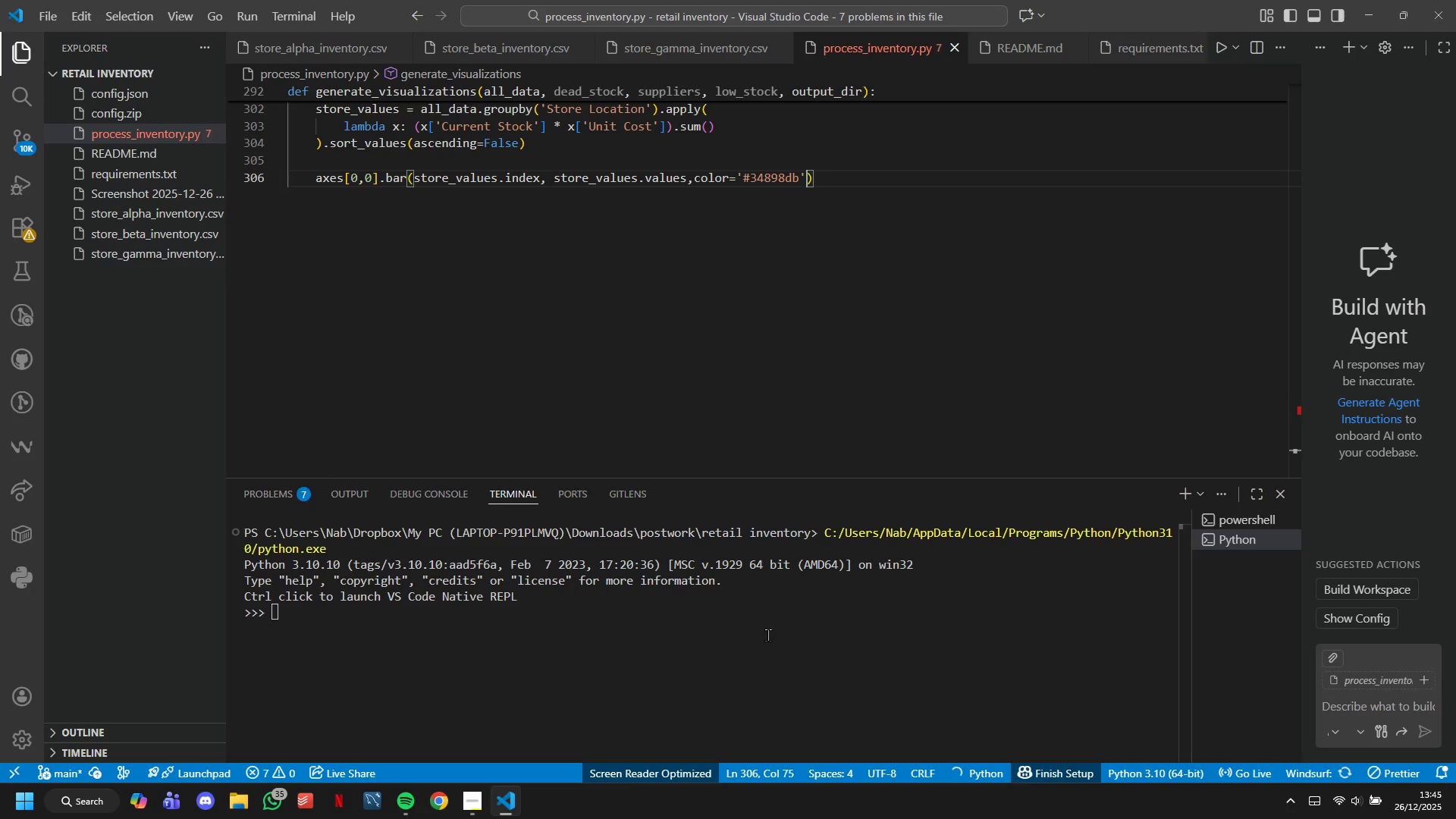 
 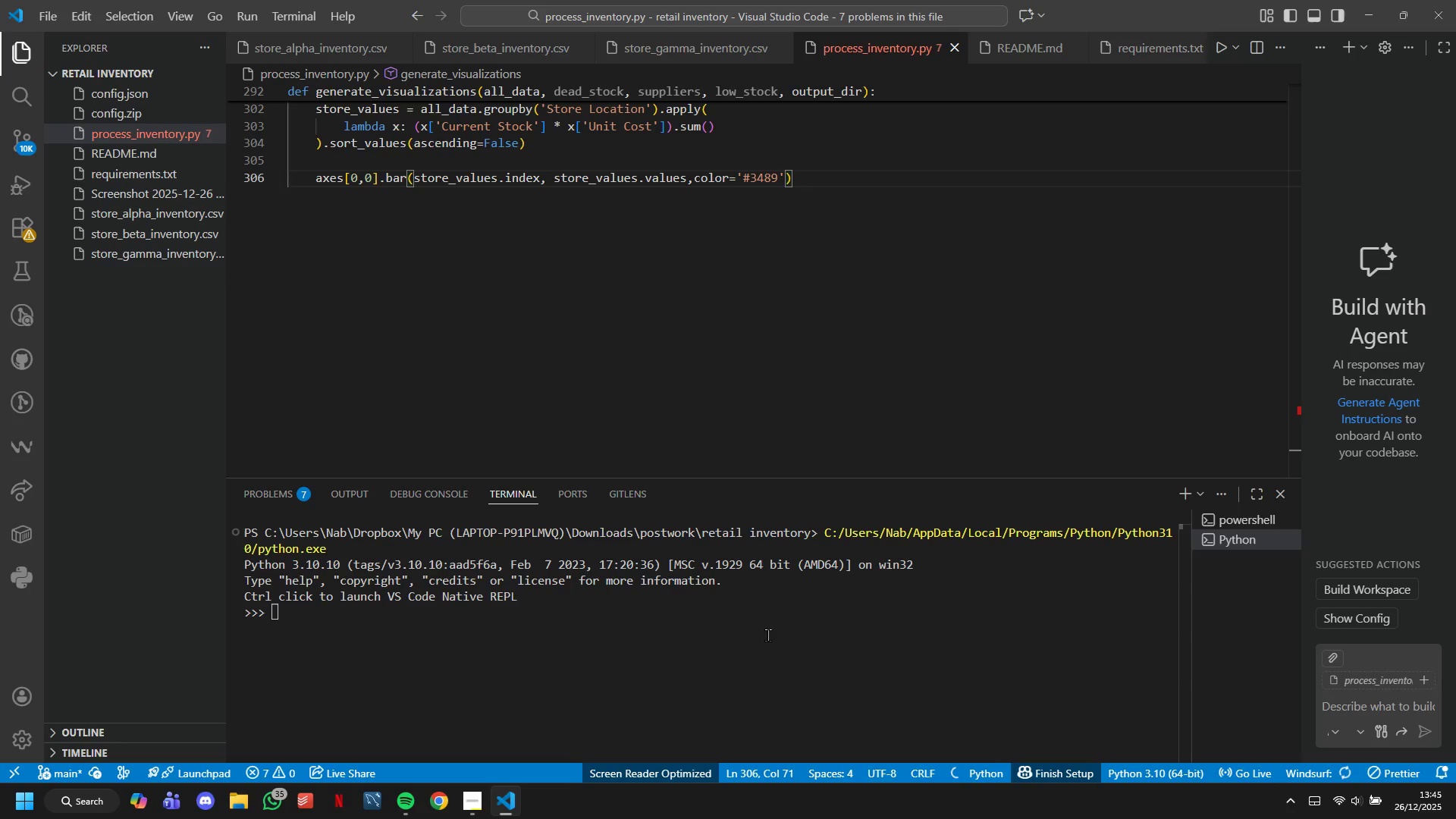 
key(ArrowRight)
 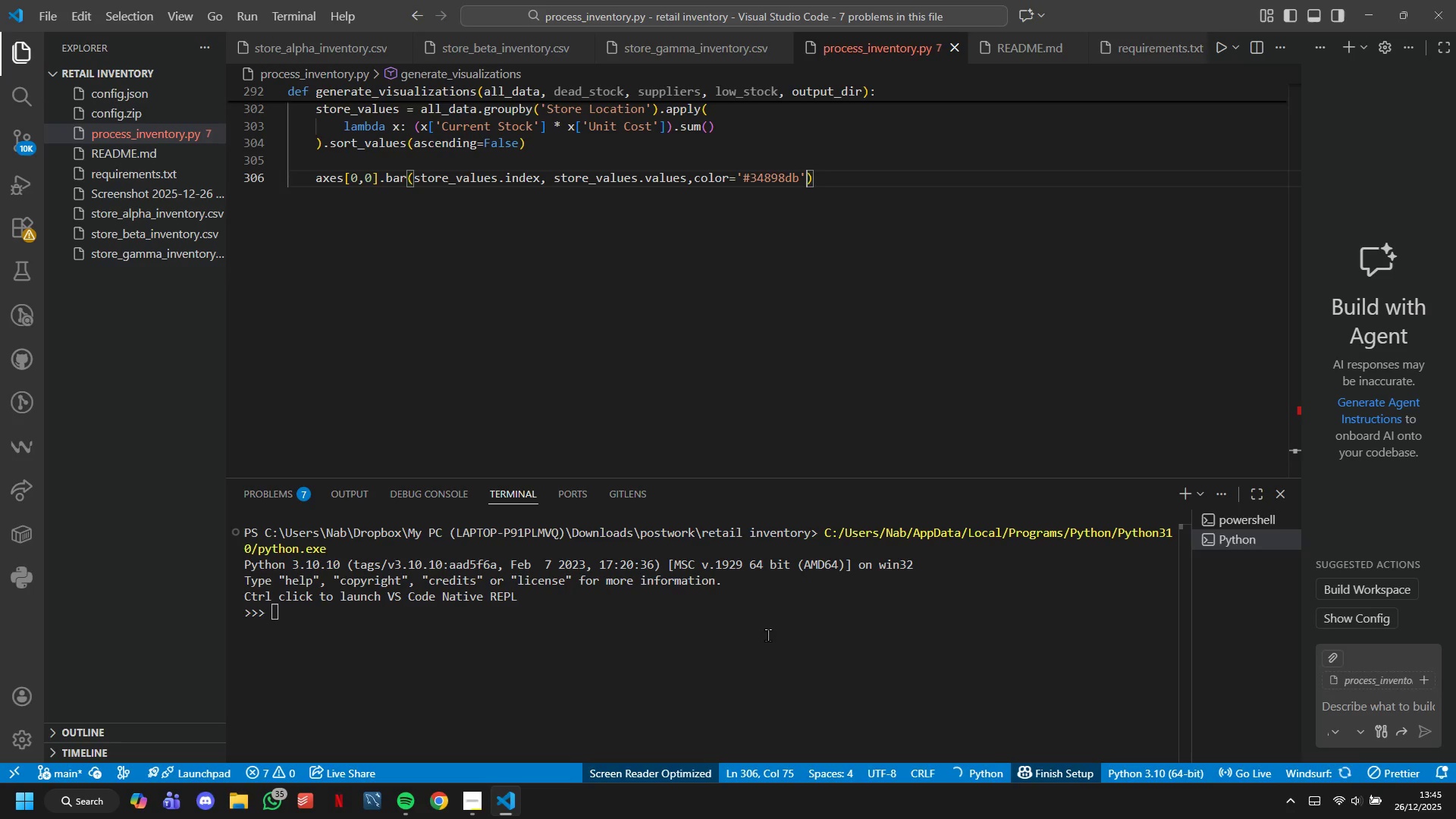 
key(ArrowRight)
 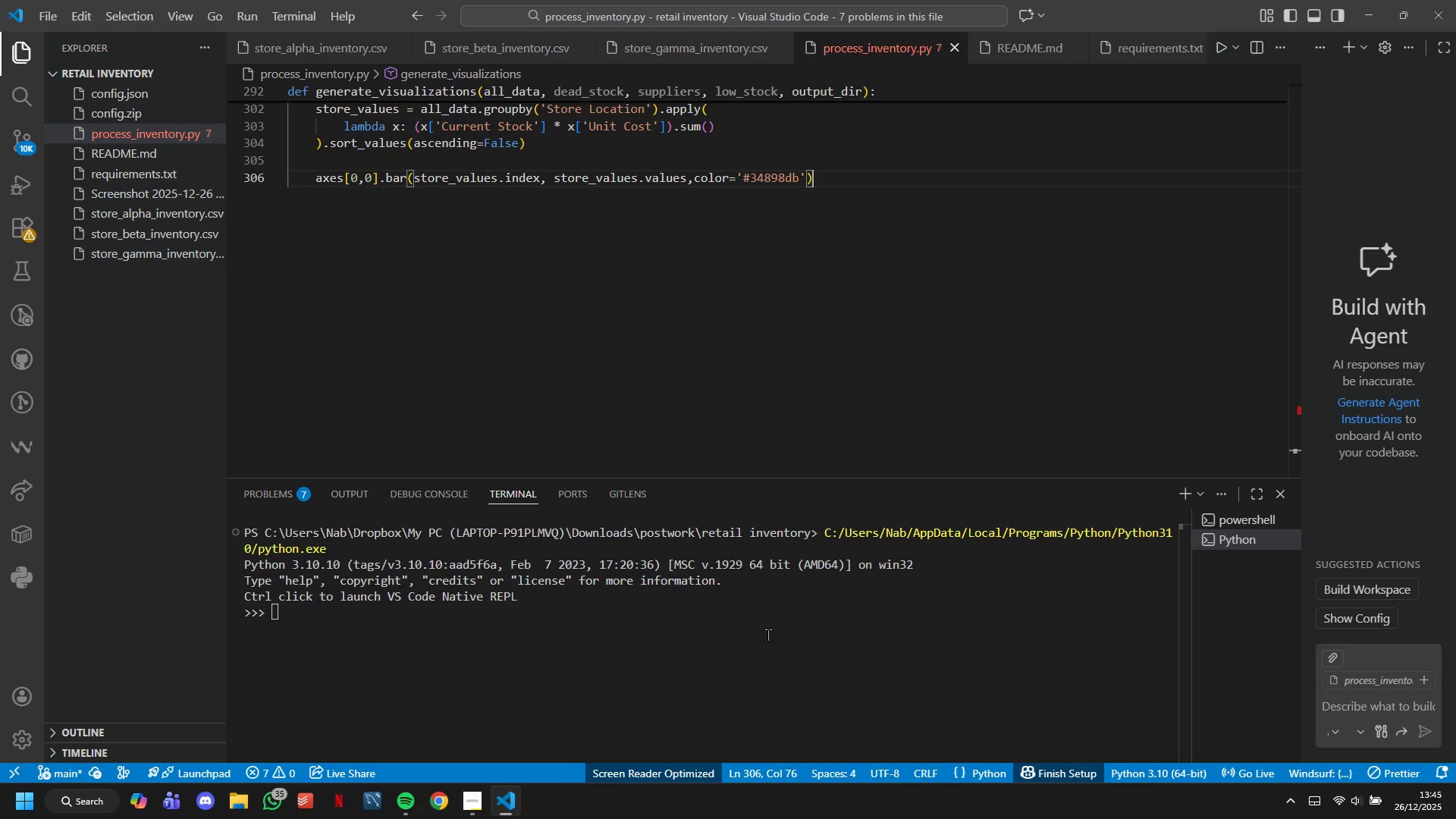 
key(Enter)
 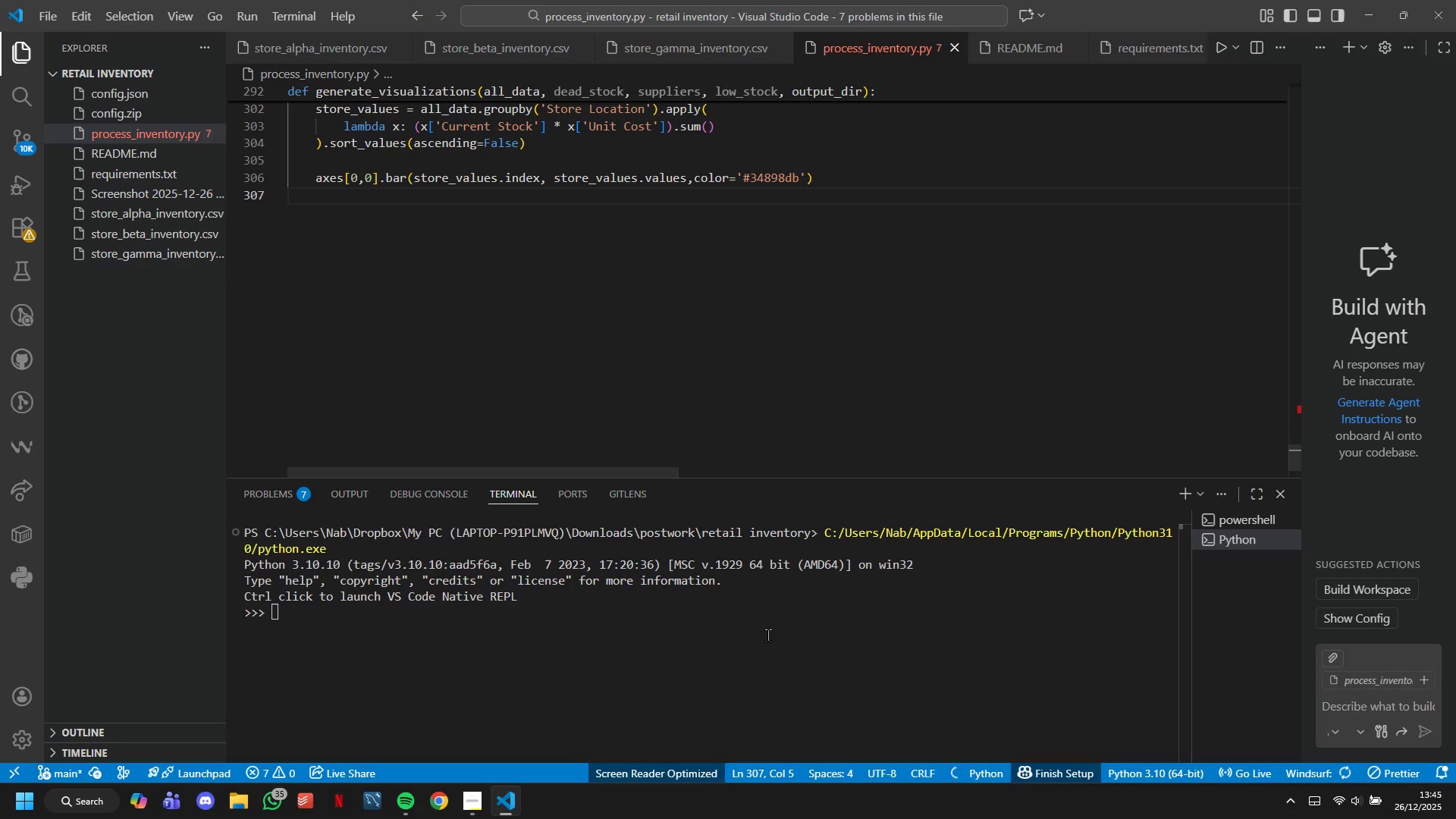 
type(axes[0,0)
 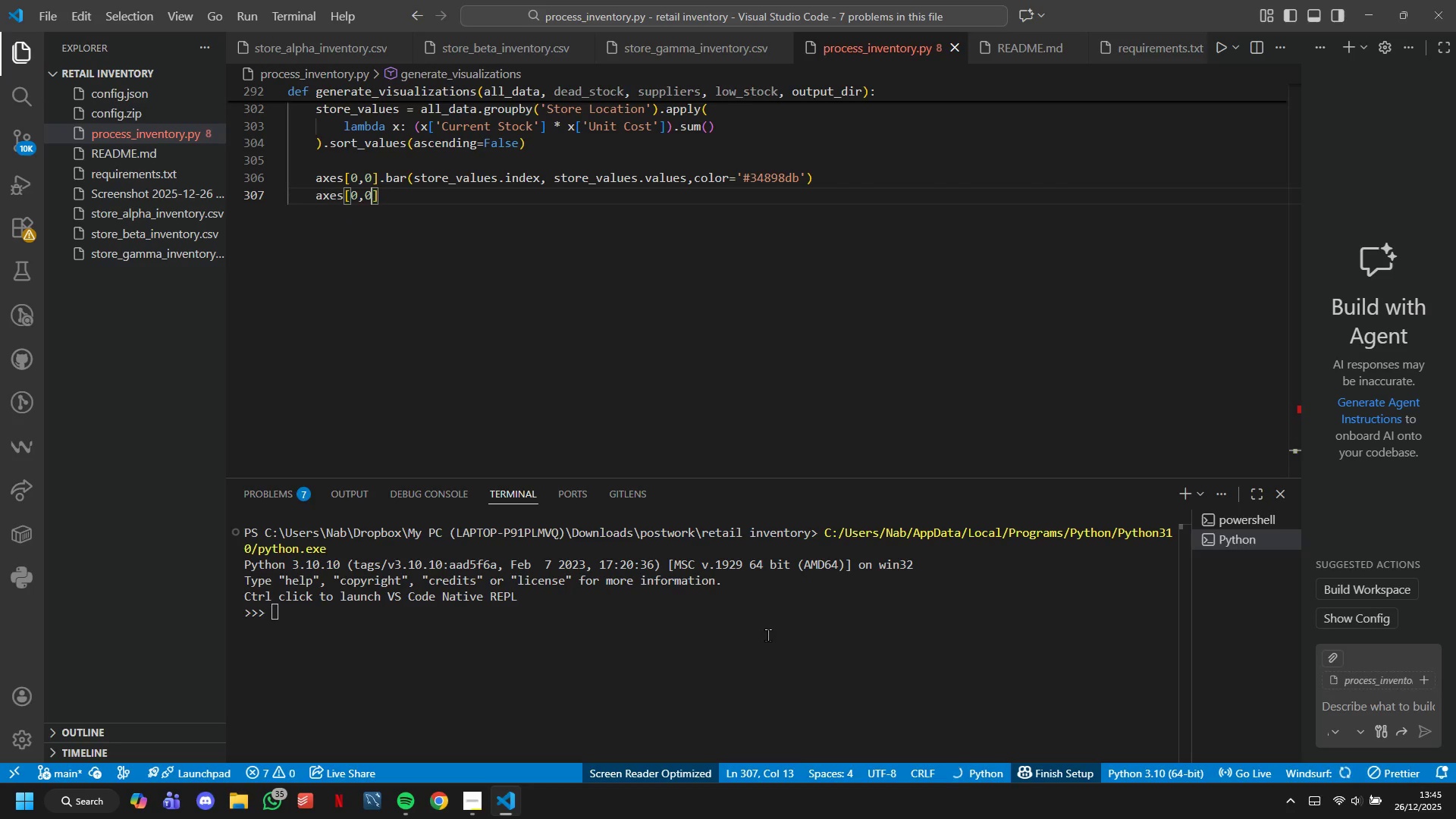 
key(ArrowRight)
 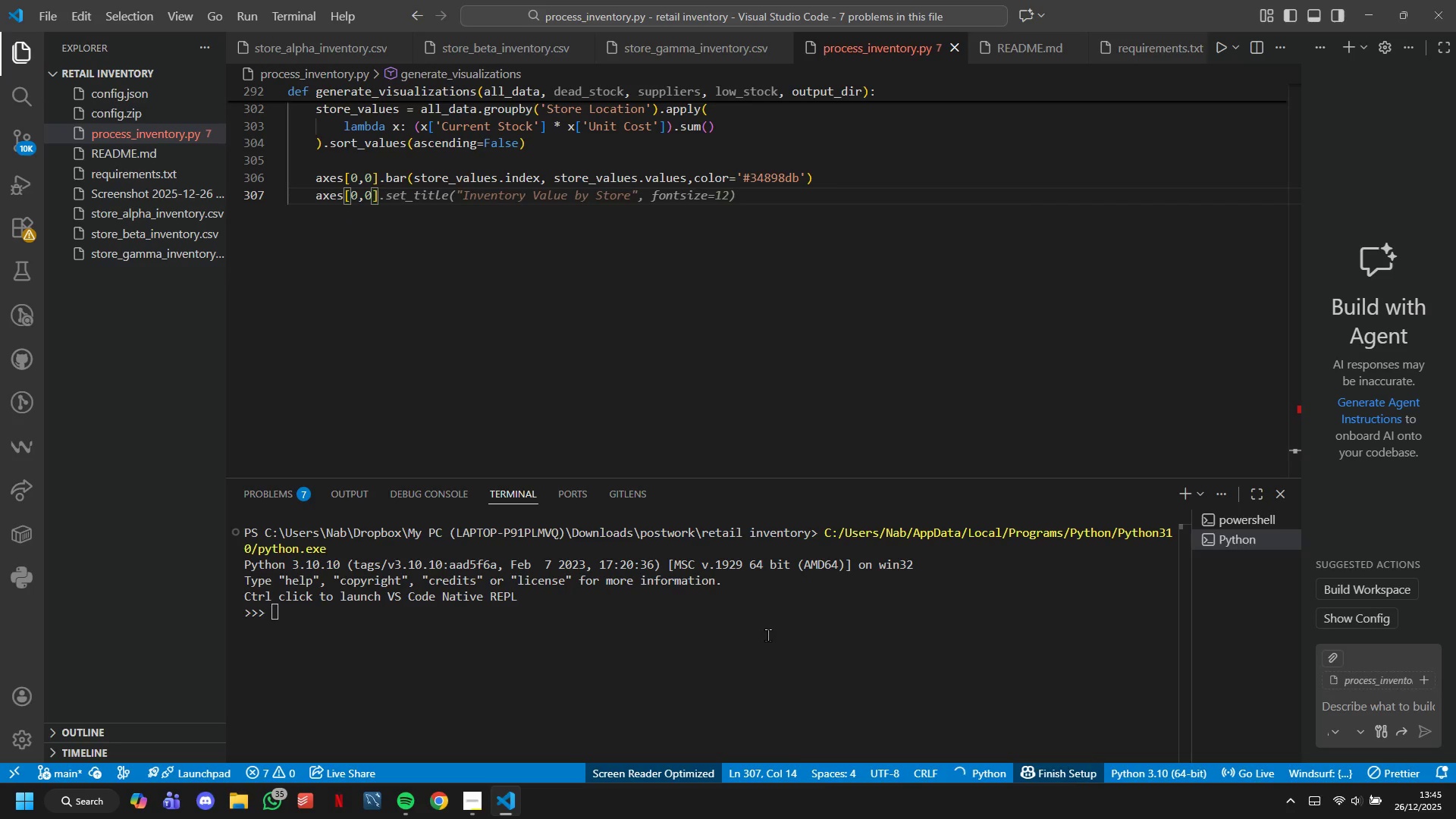 
type(.set-title("Total)
 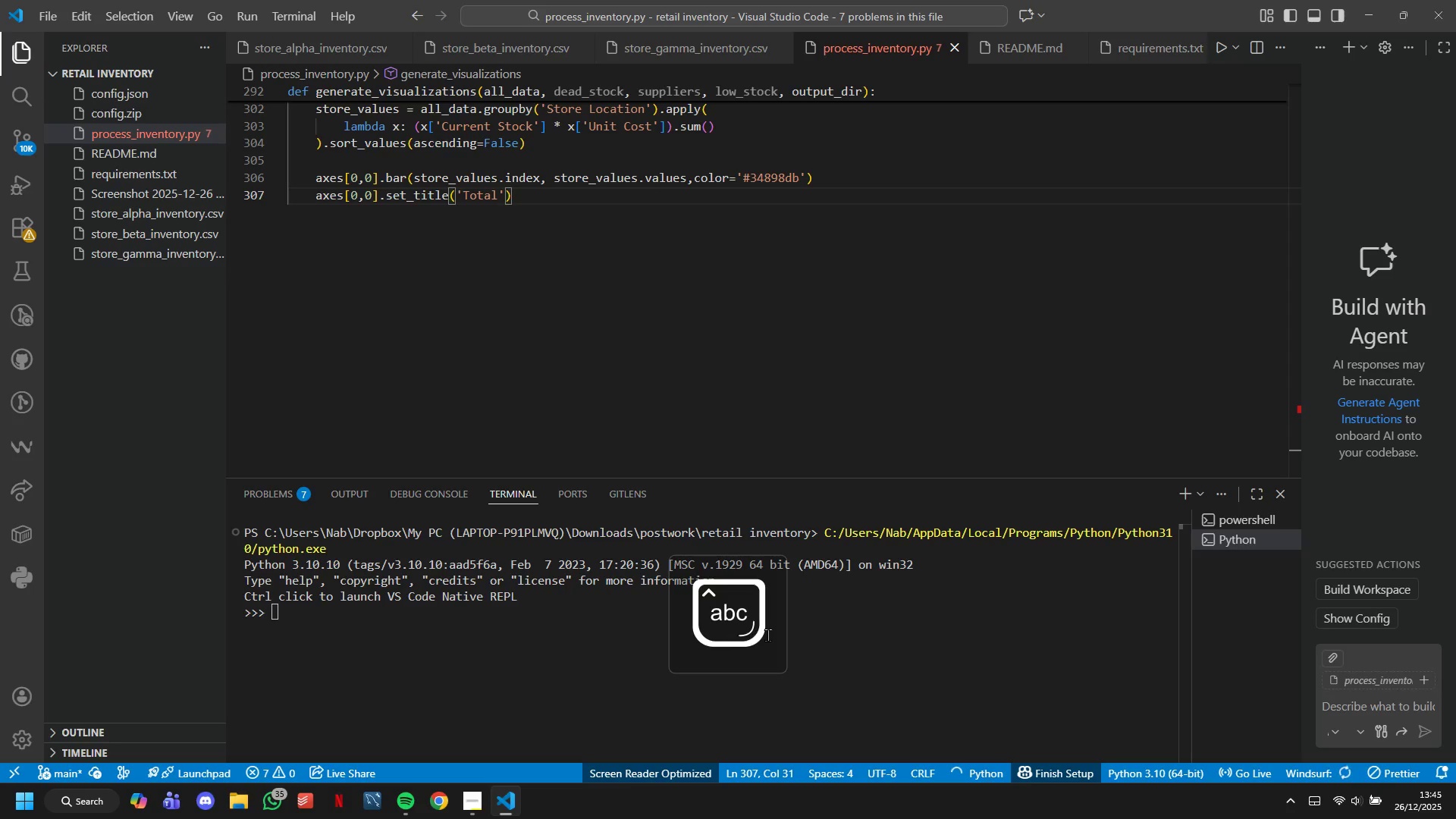 
wait(69.73)
 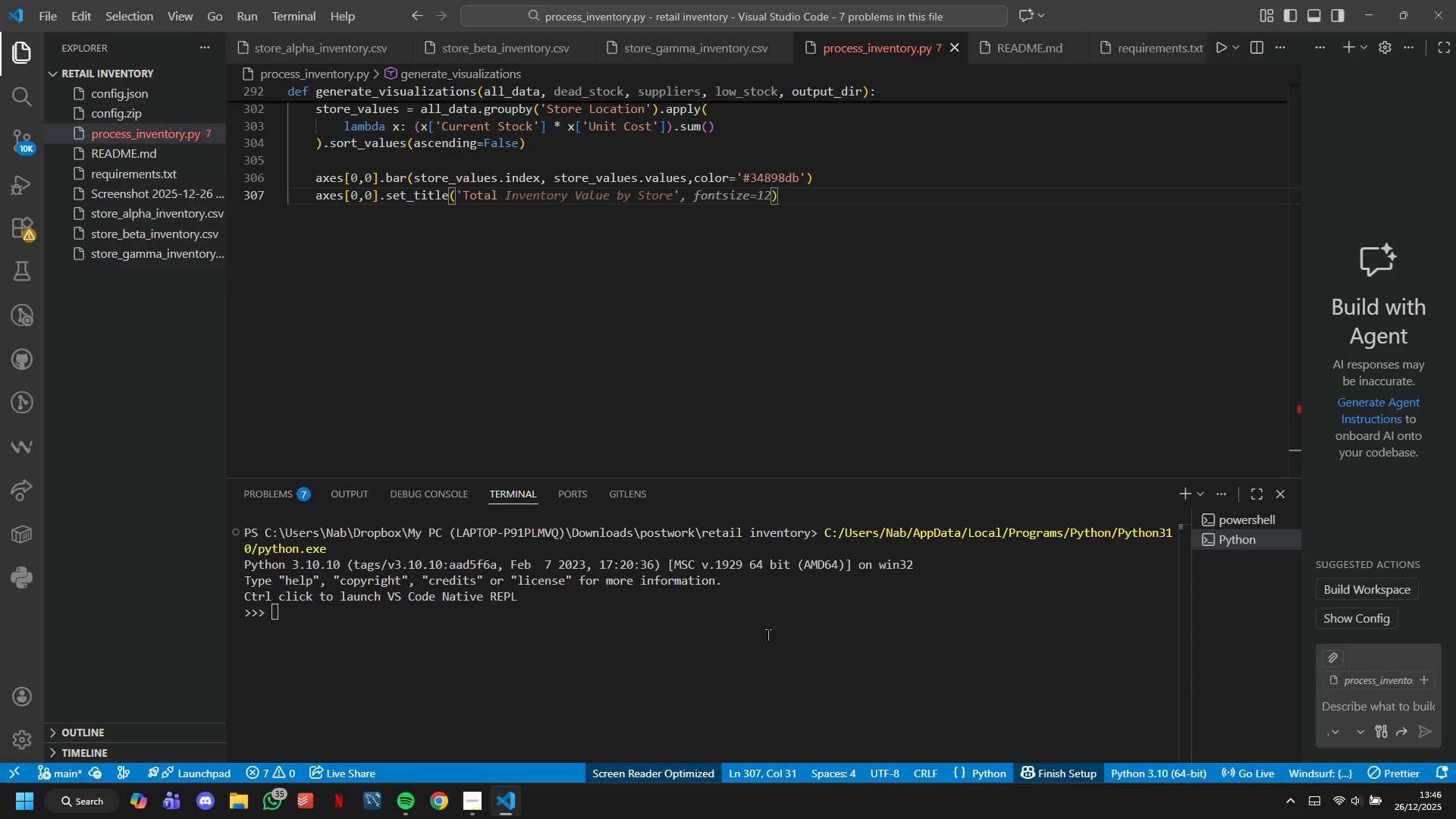 
left_click_drag(start_coordinate=[646, 373], to_coordinate=[641, 375])
 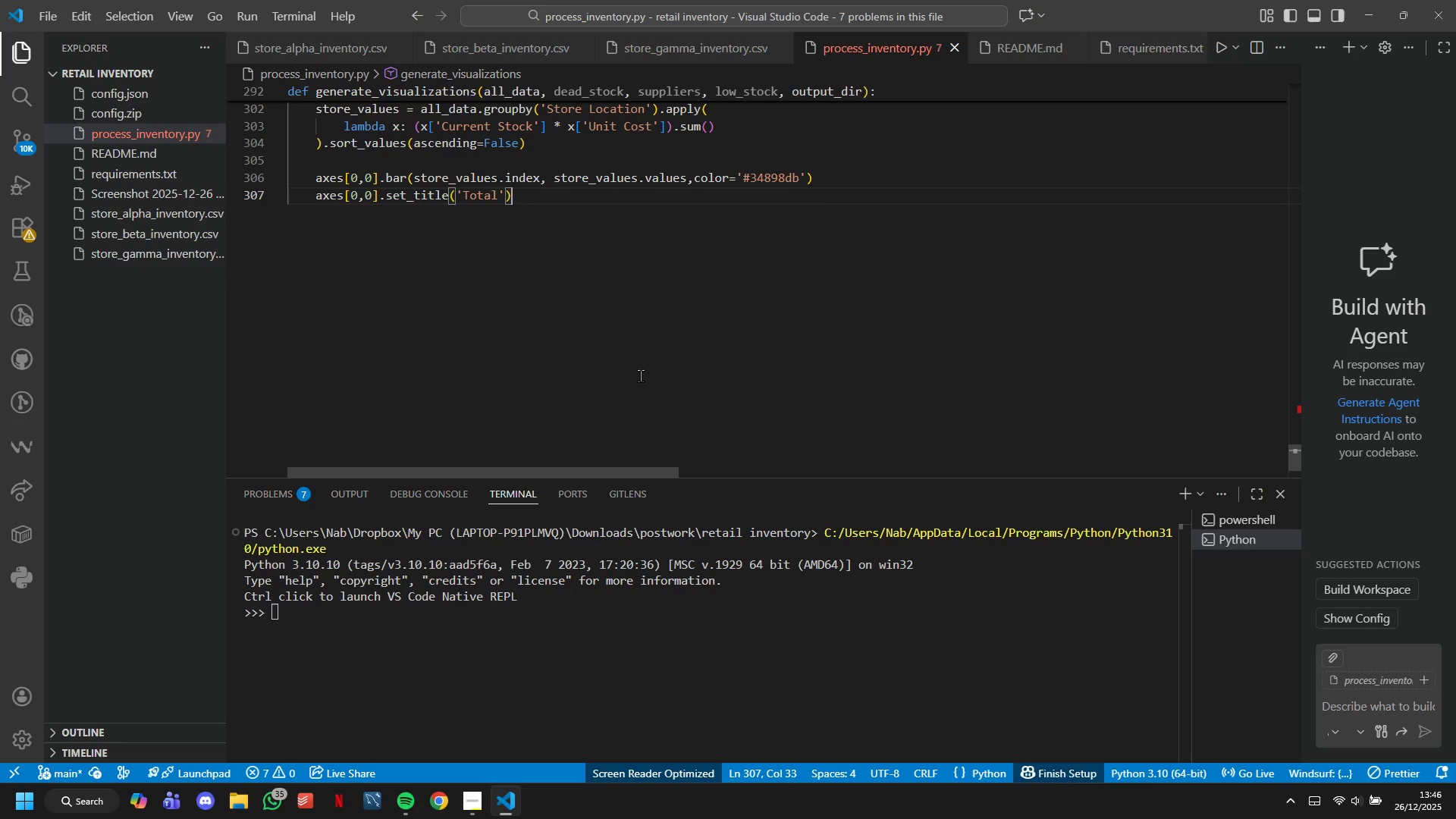 
double_click([639, 375])
 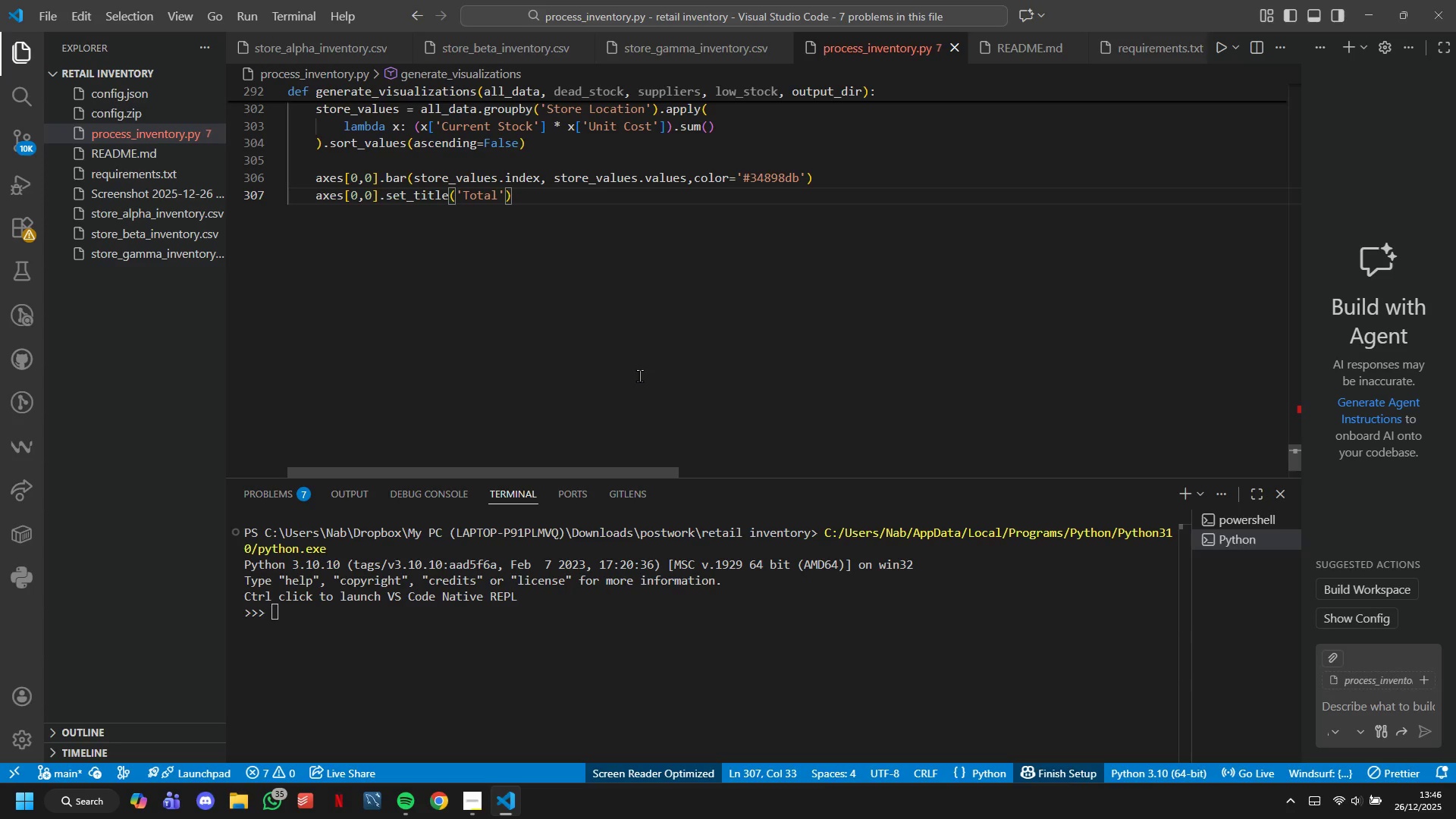 
key(ArrowLeft)
 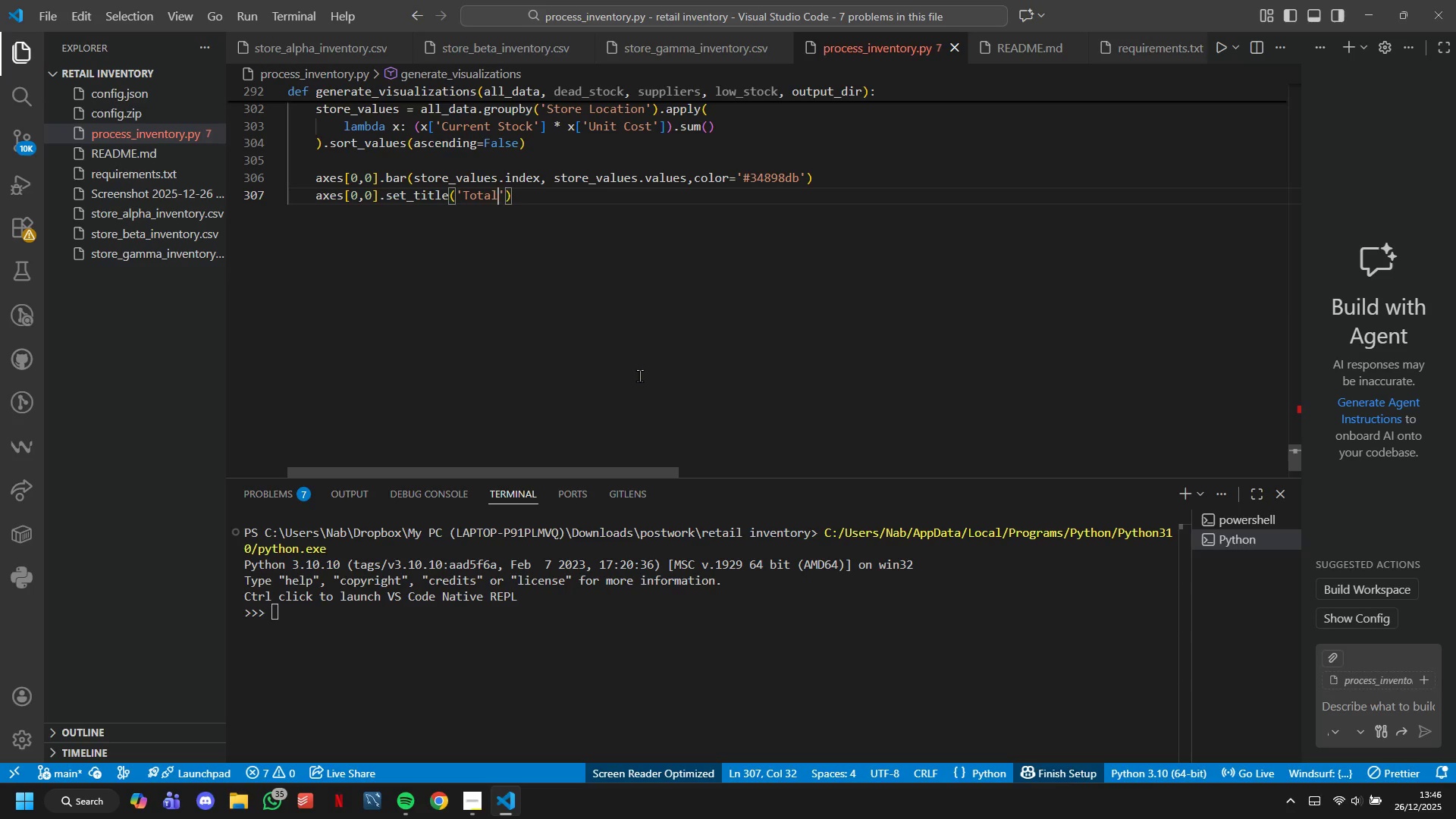 
key(ArrowLeft)
 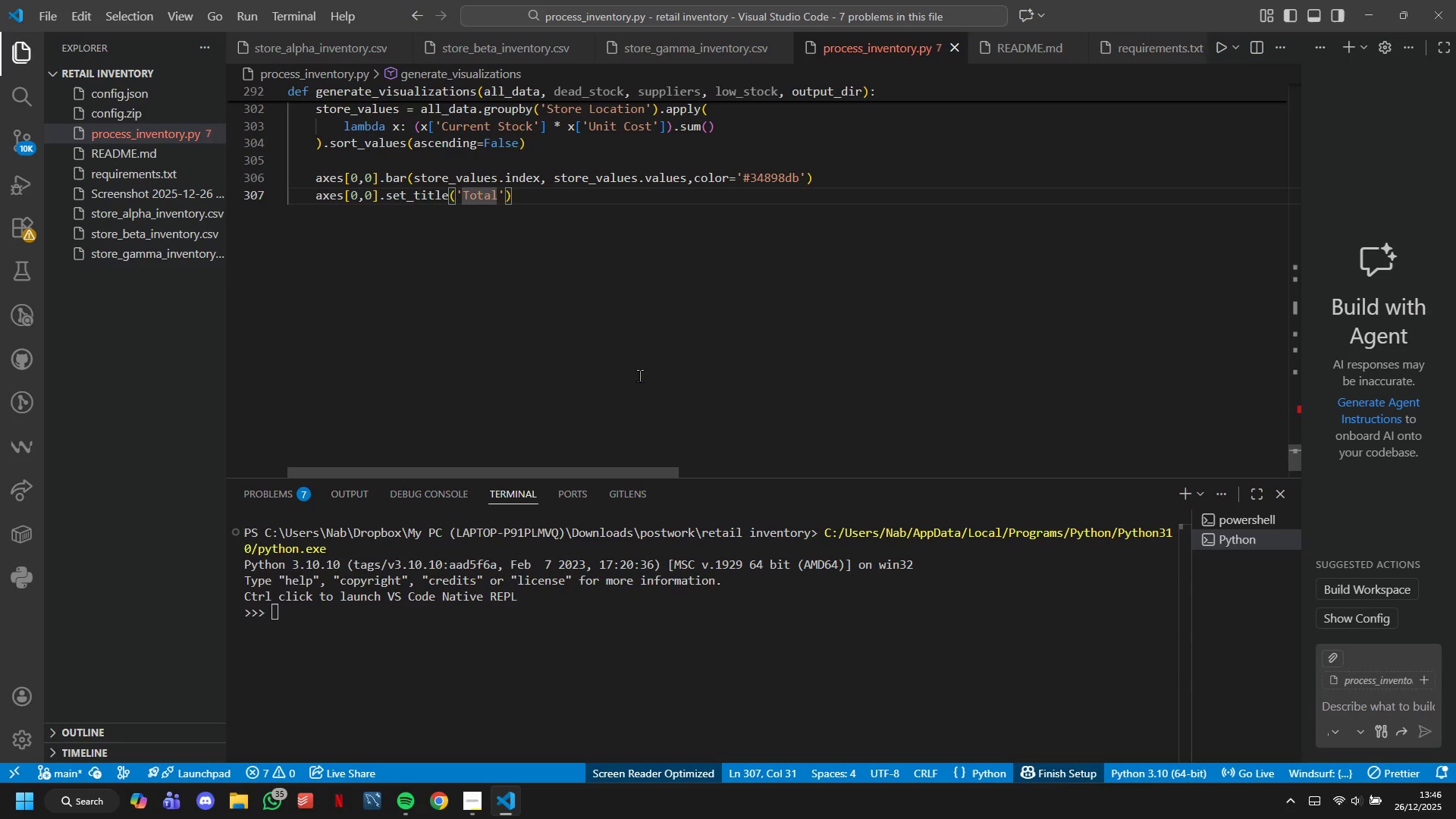 
key(Space)
 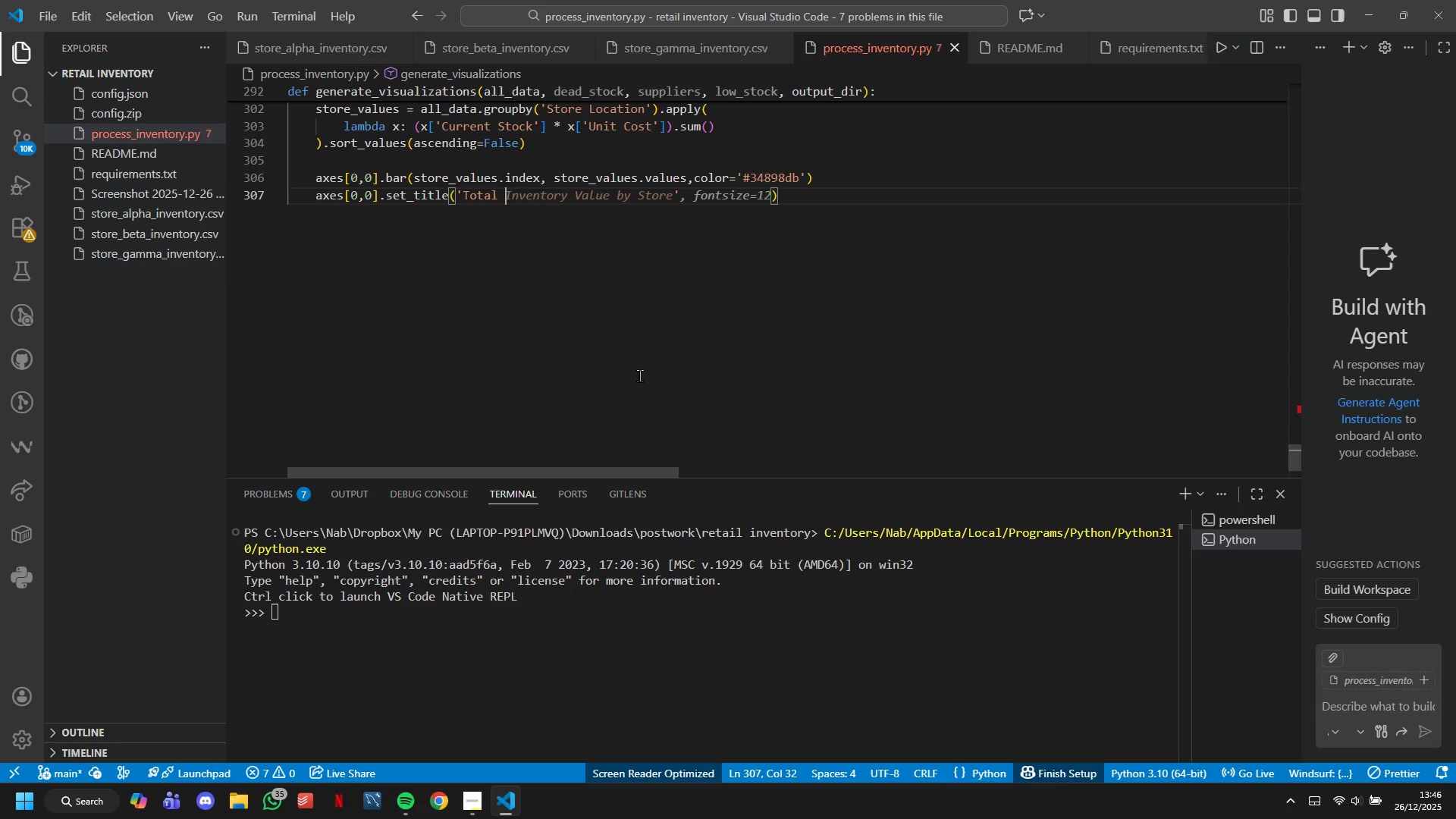 
wait(12.27)
 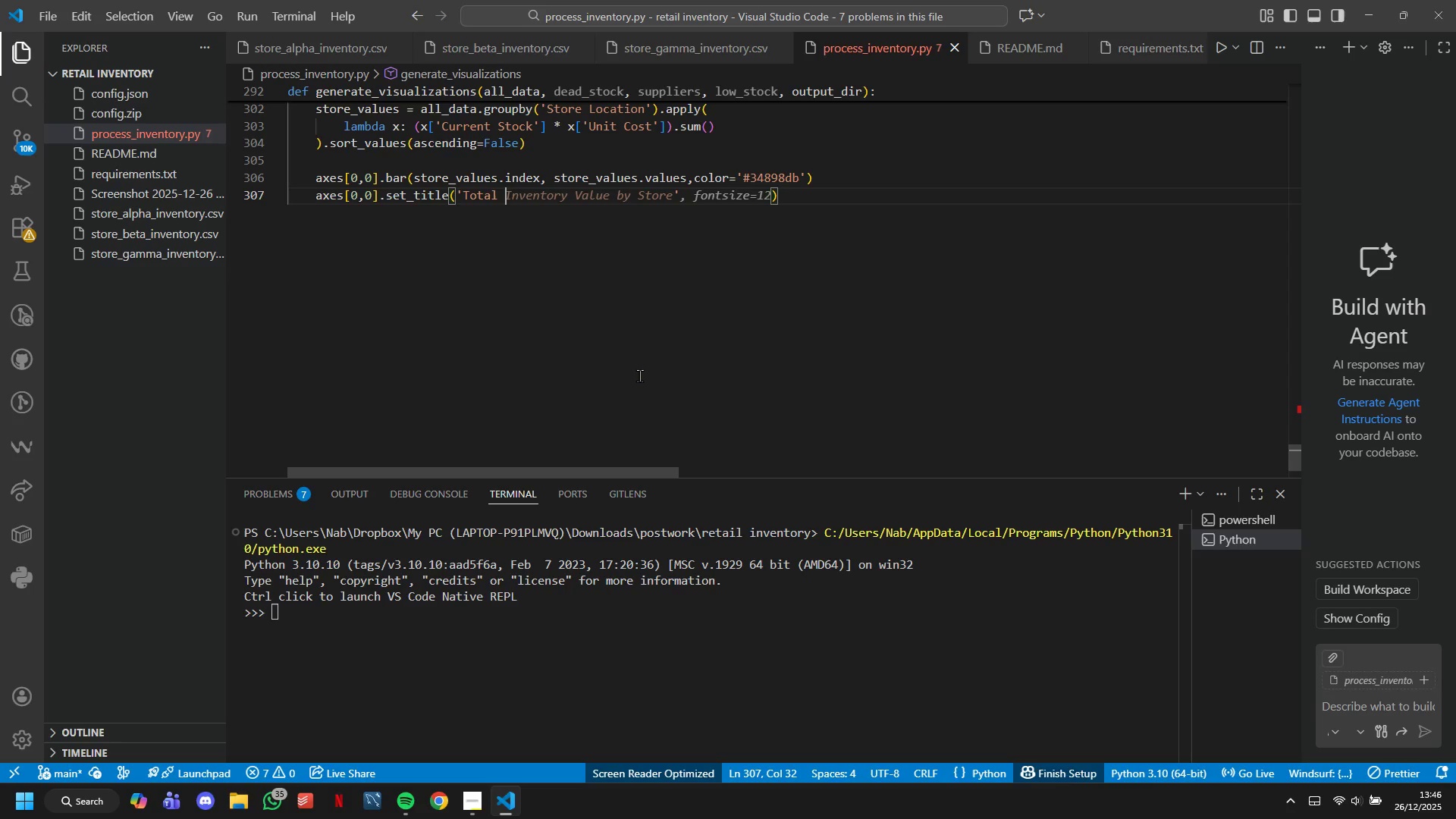 
type(Inventory Value by Store)
 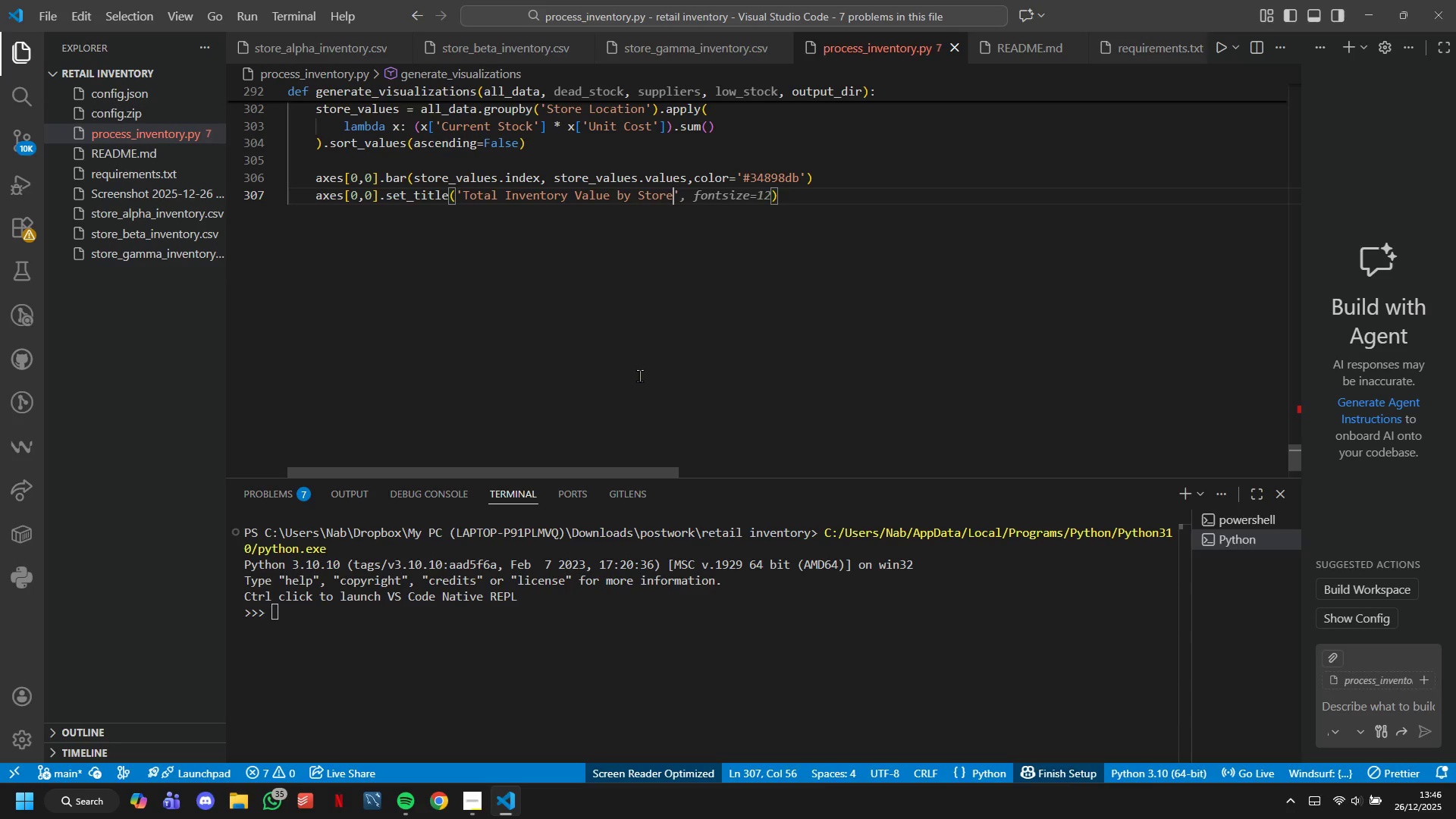 
wait(10.34)
 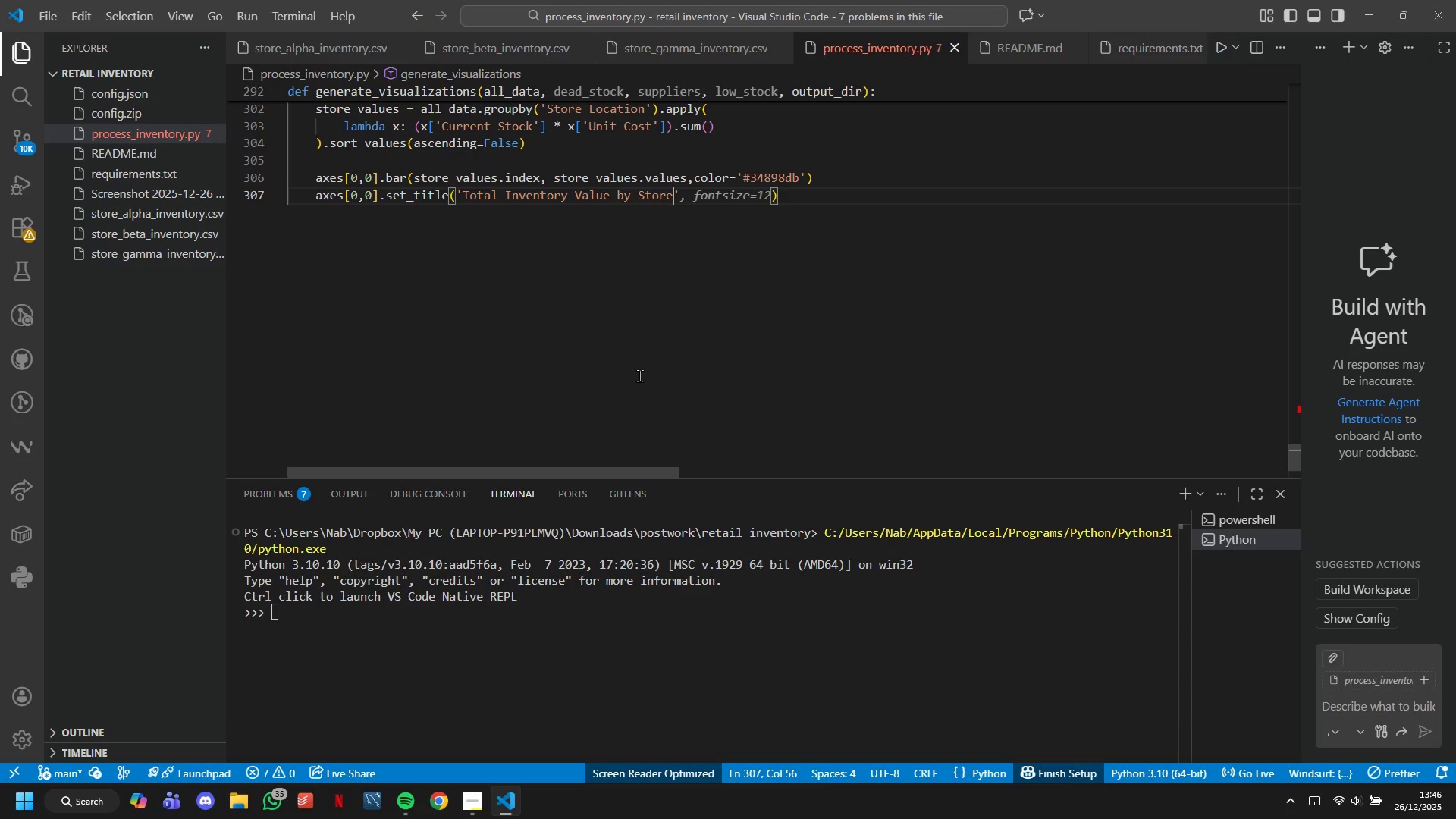 
key(ArrowRight)
 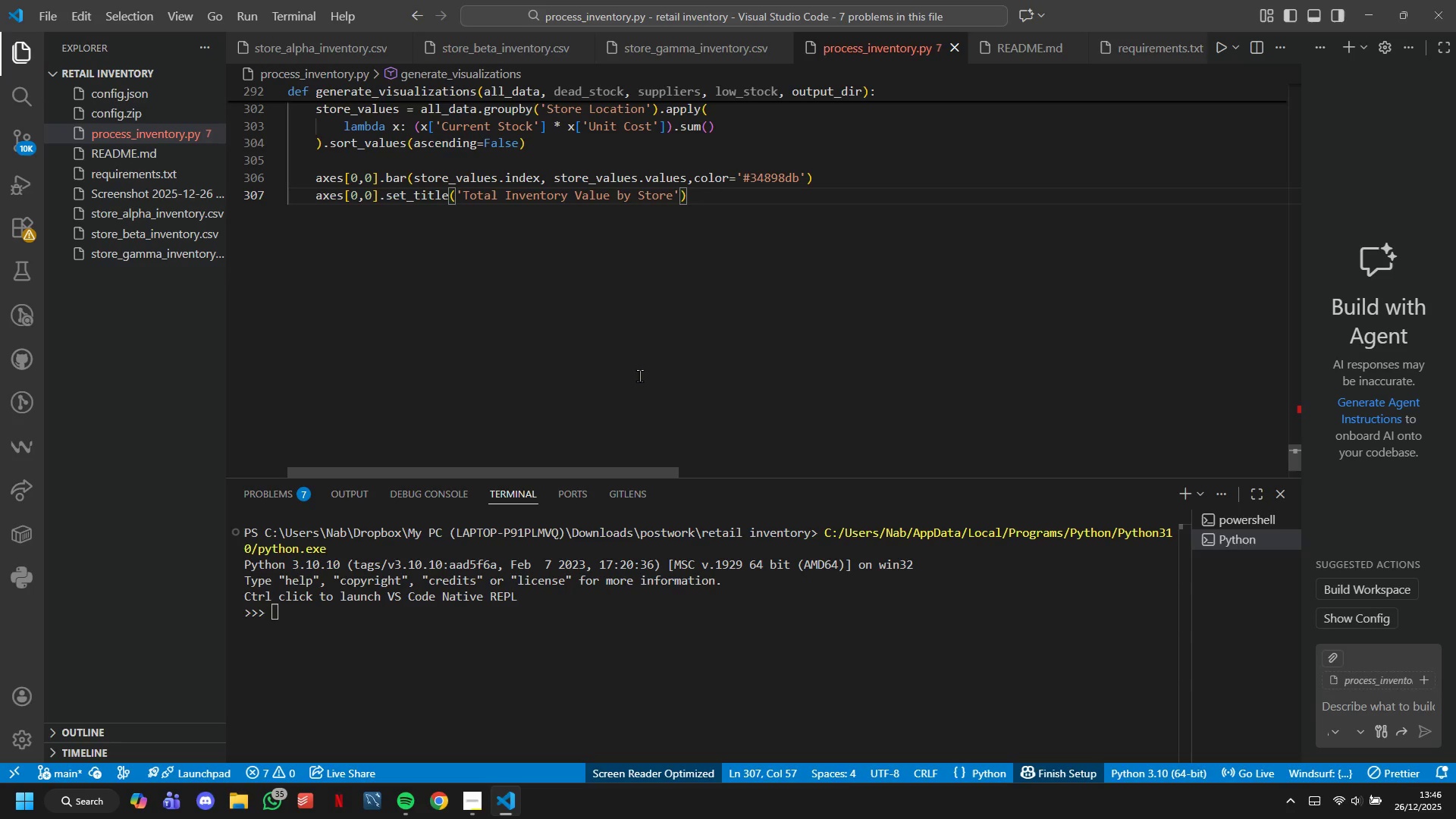 
type(, fotsize =12)
 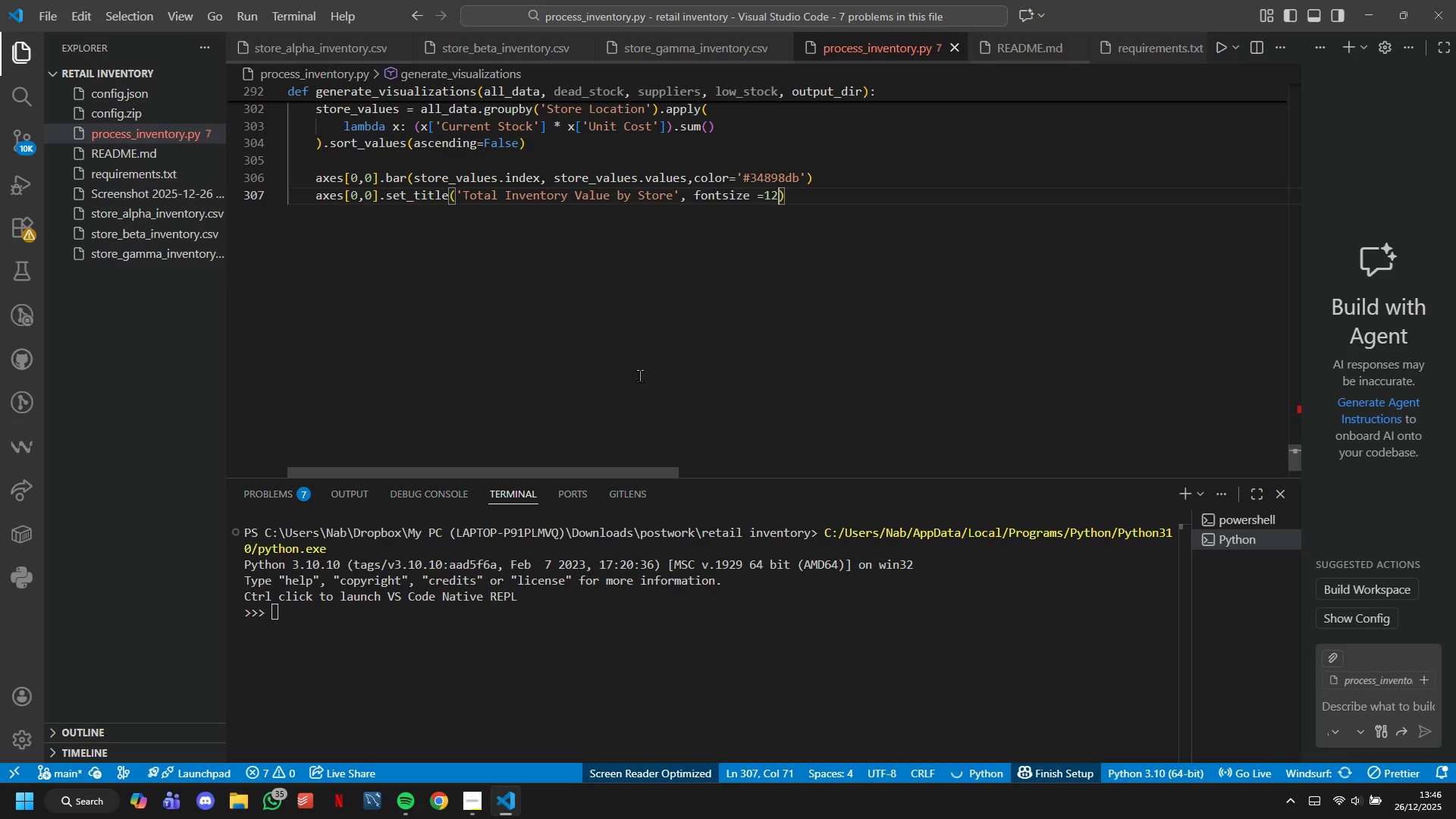 
key(ArrowRight)
 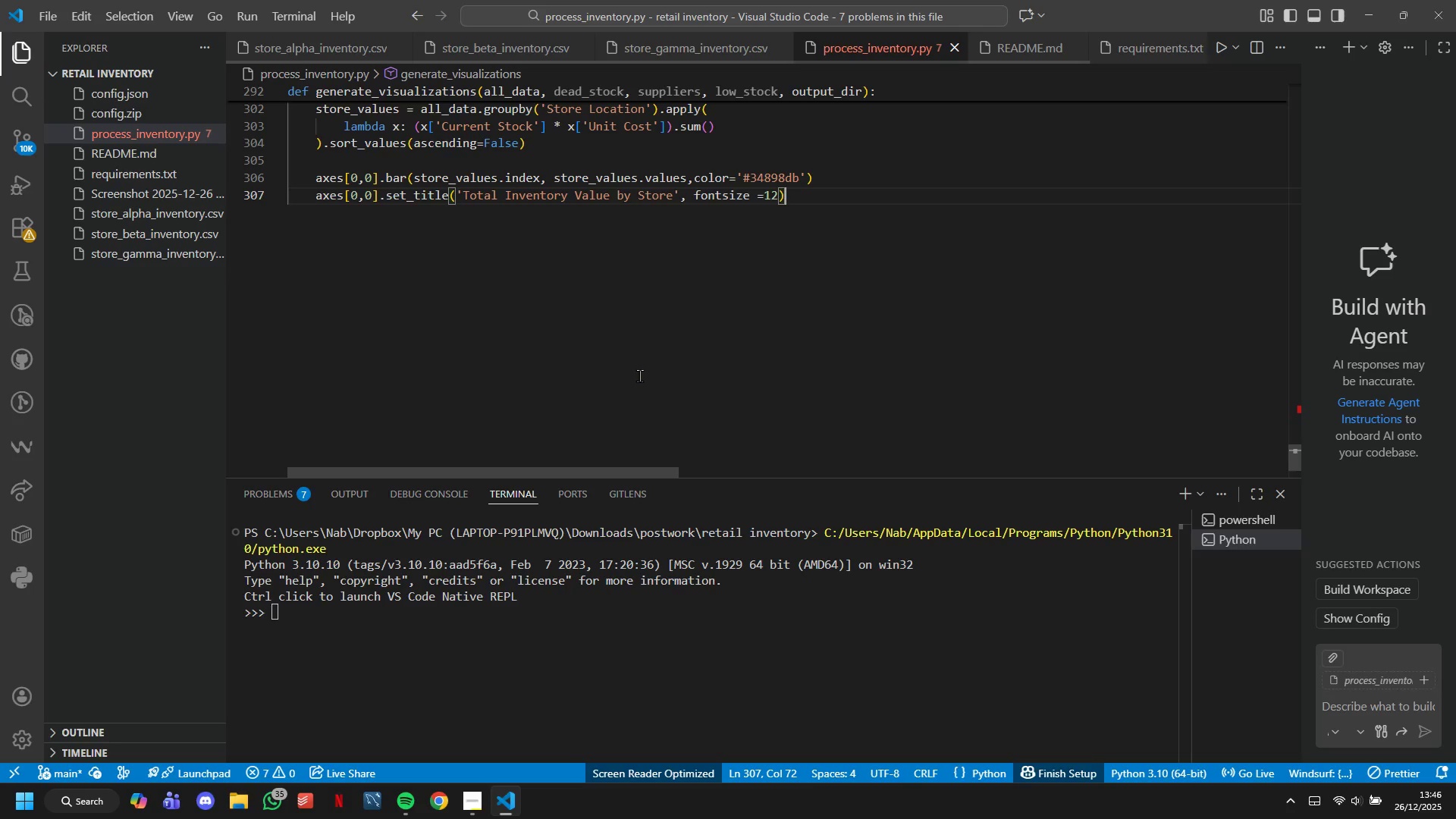 
key(Enter)
 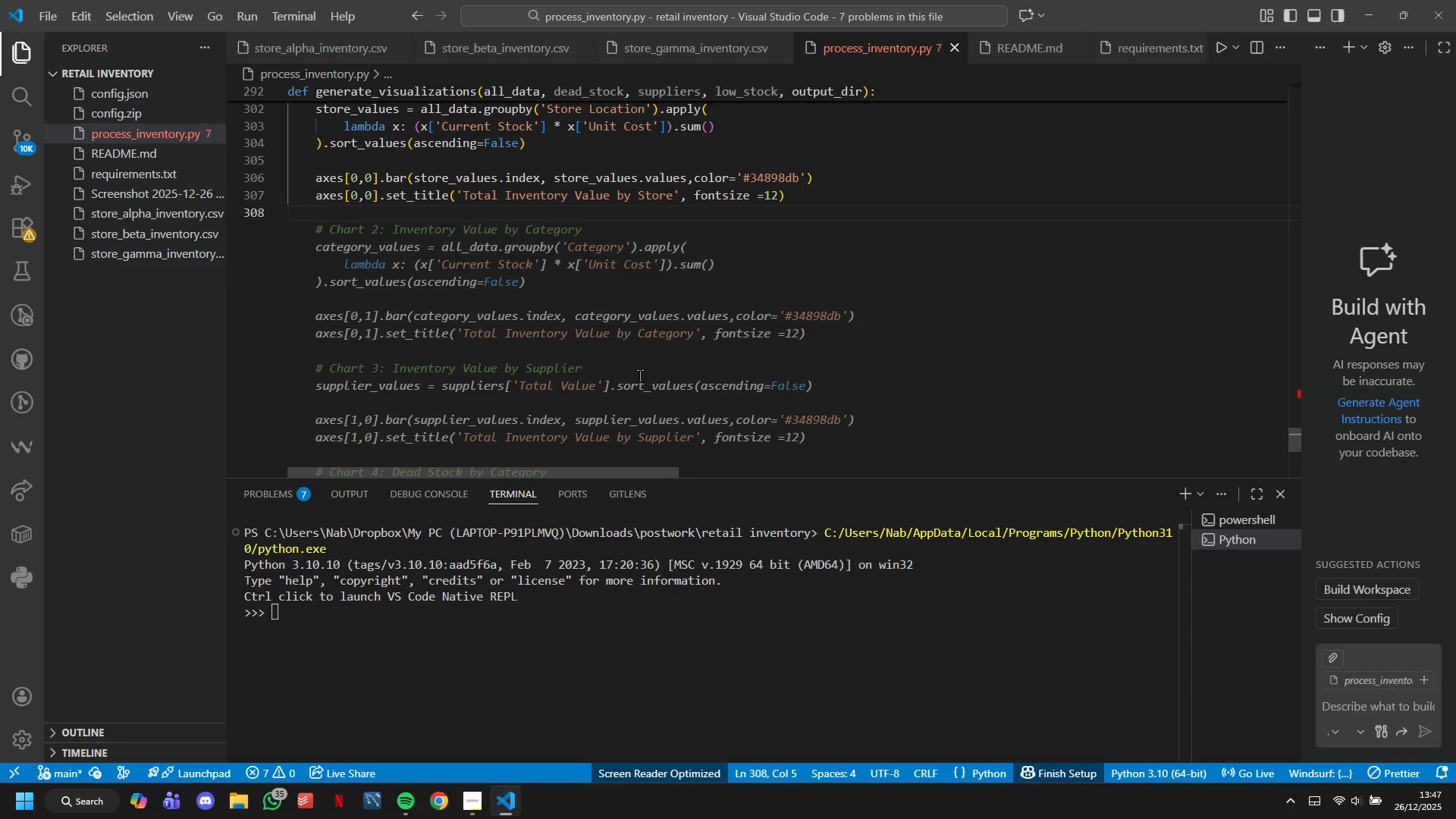 
wait(33.5)
 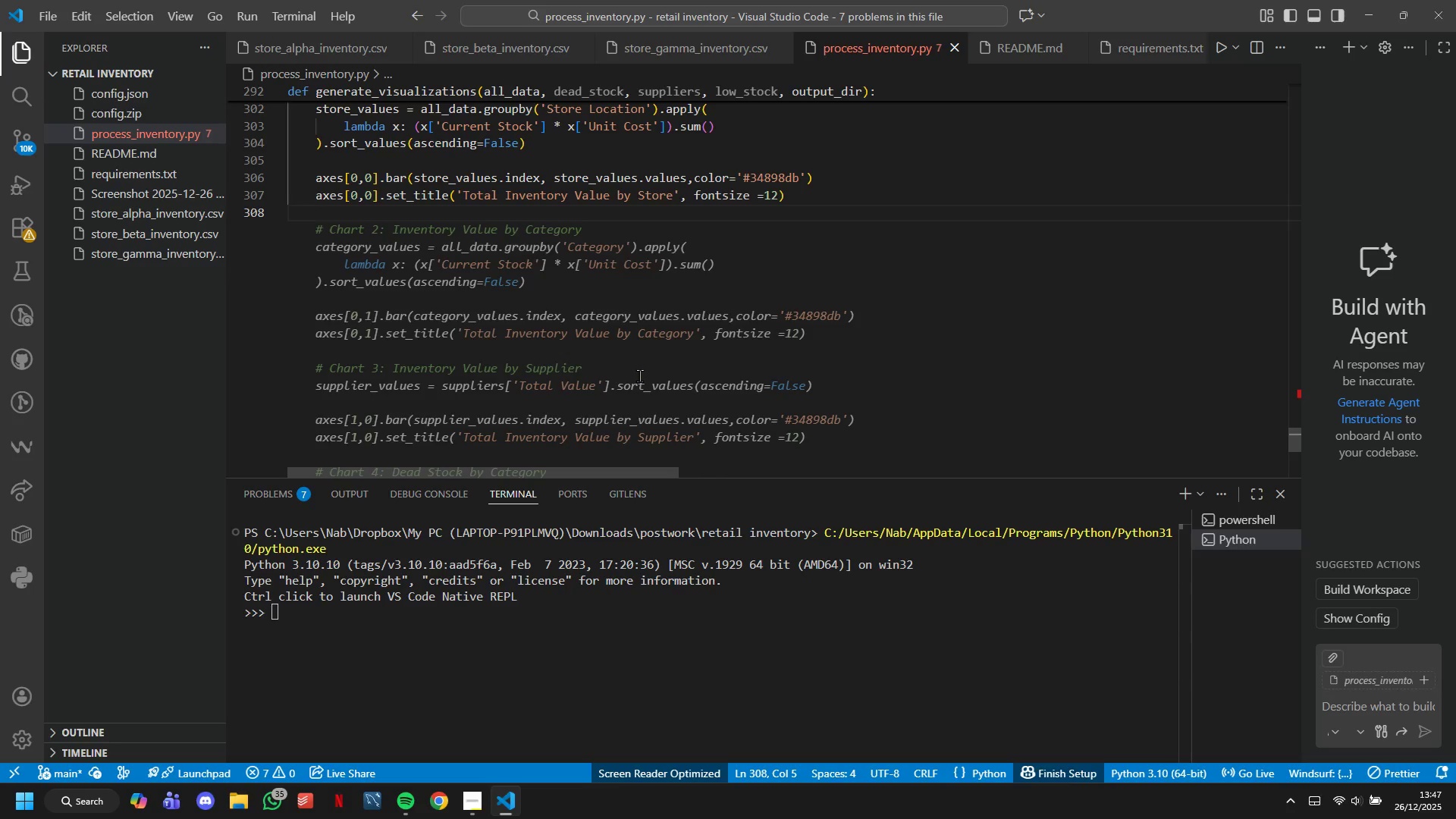 
key(ArrowUp)
 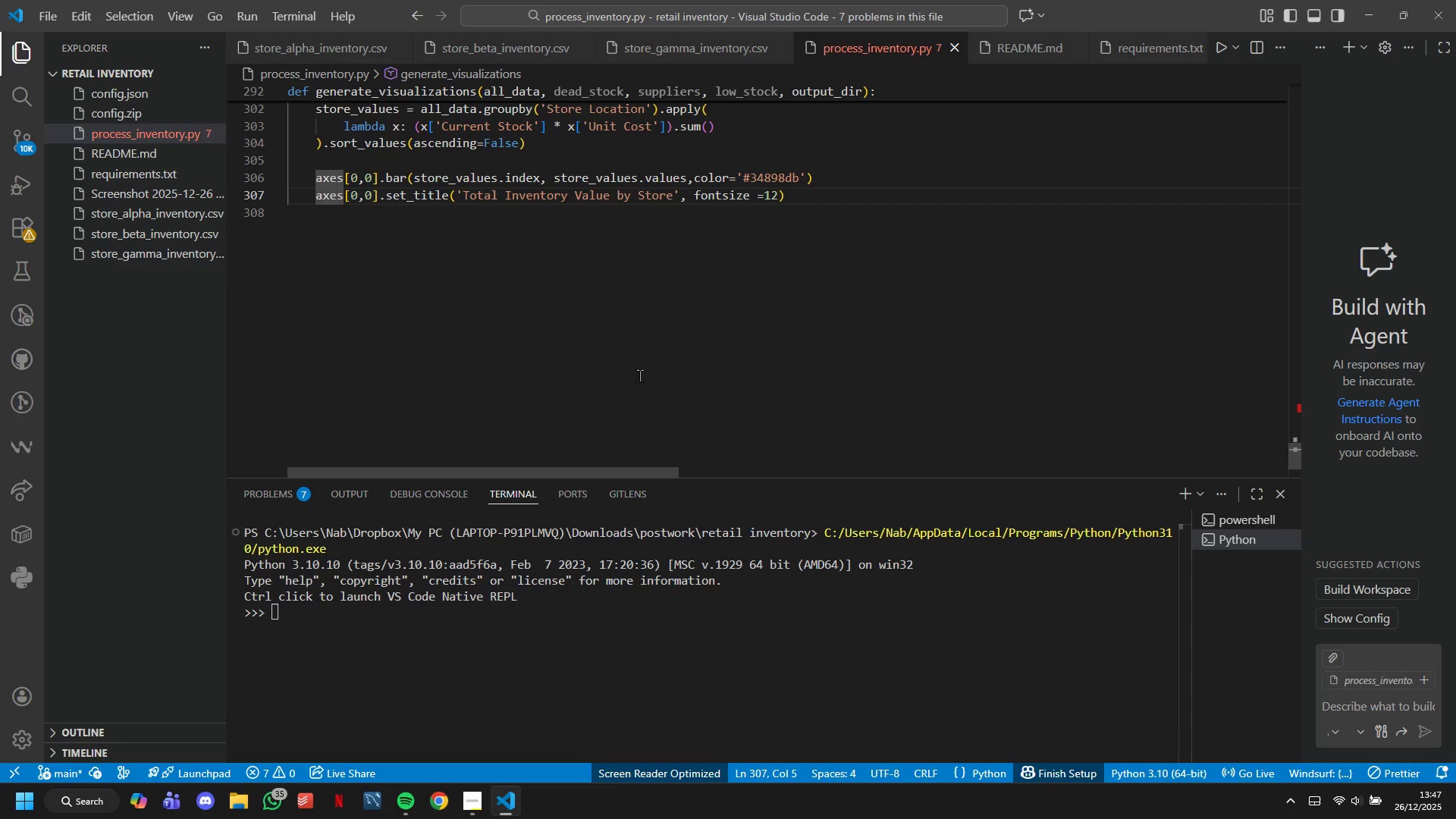 
key(ArrowDown)
 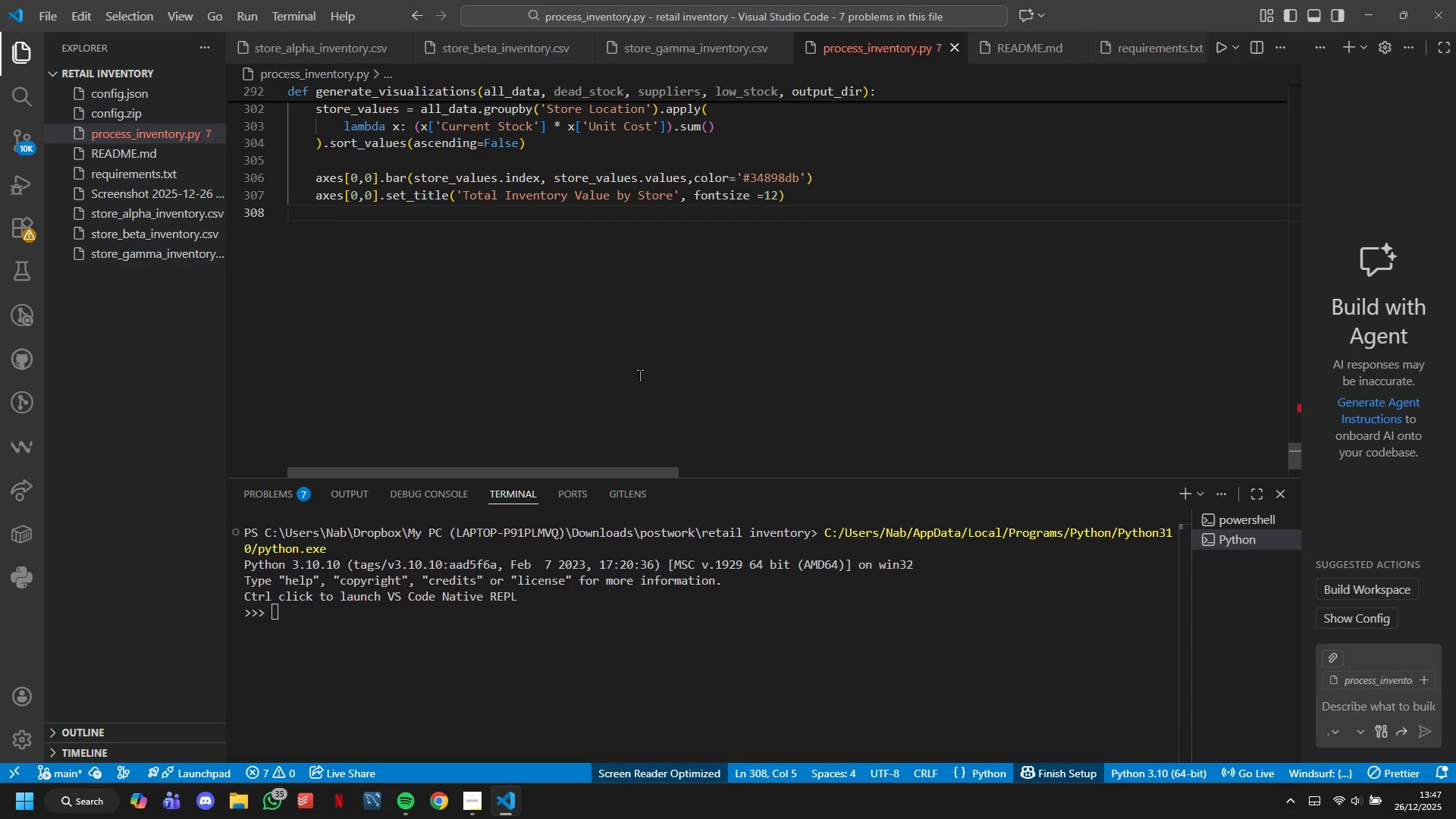 
type(axes[0,0)
 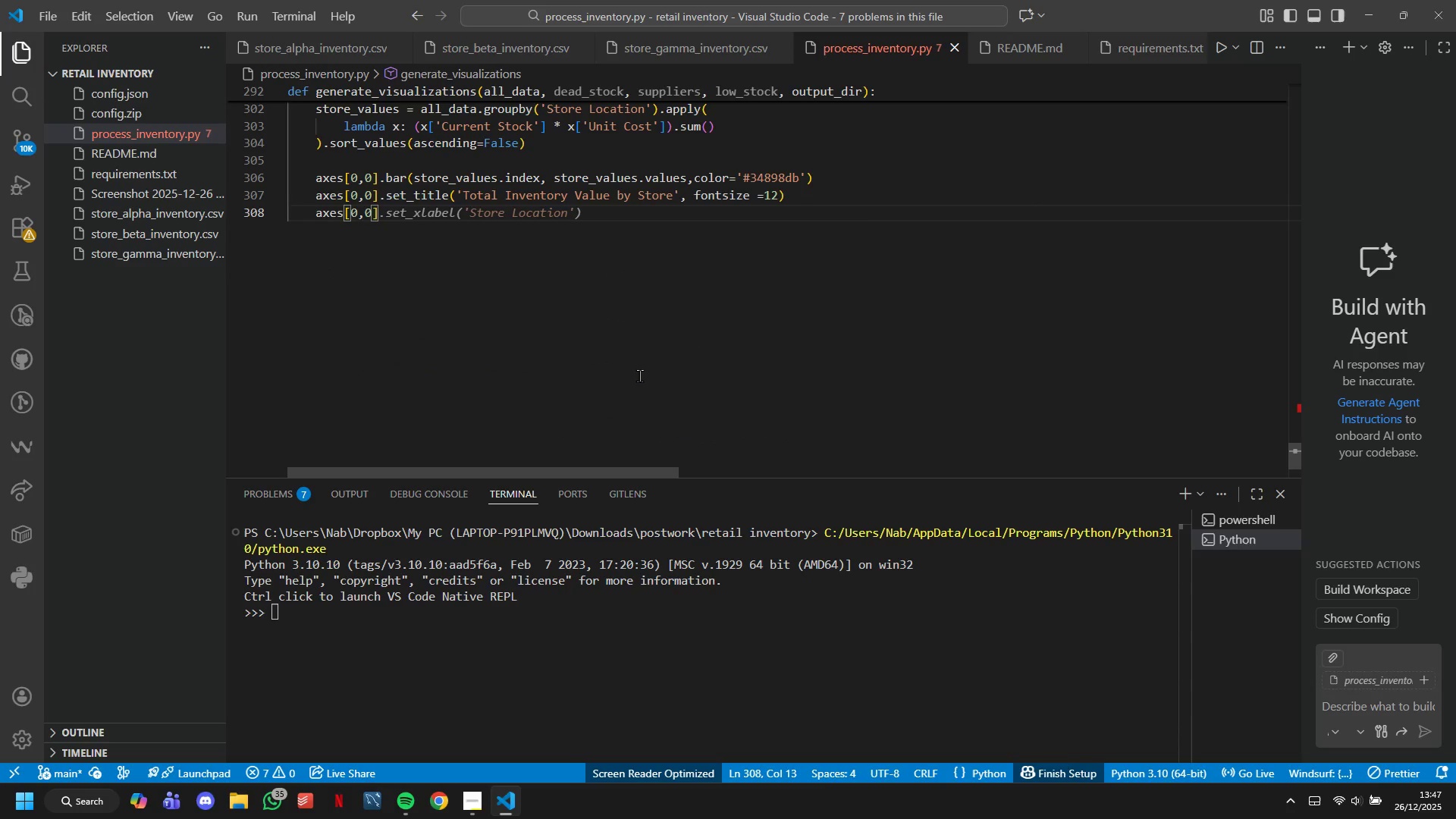 
key(ArrowRight)
 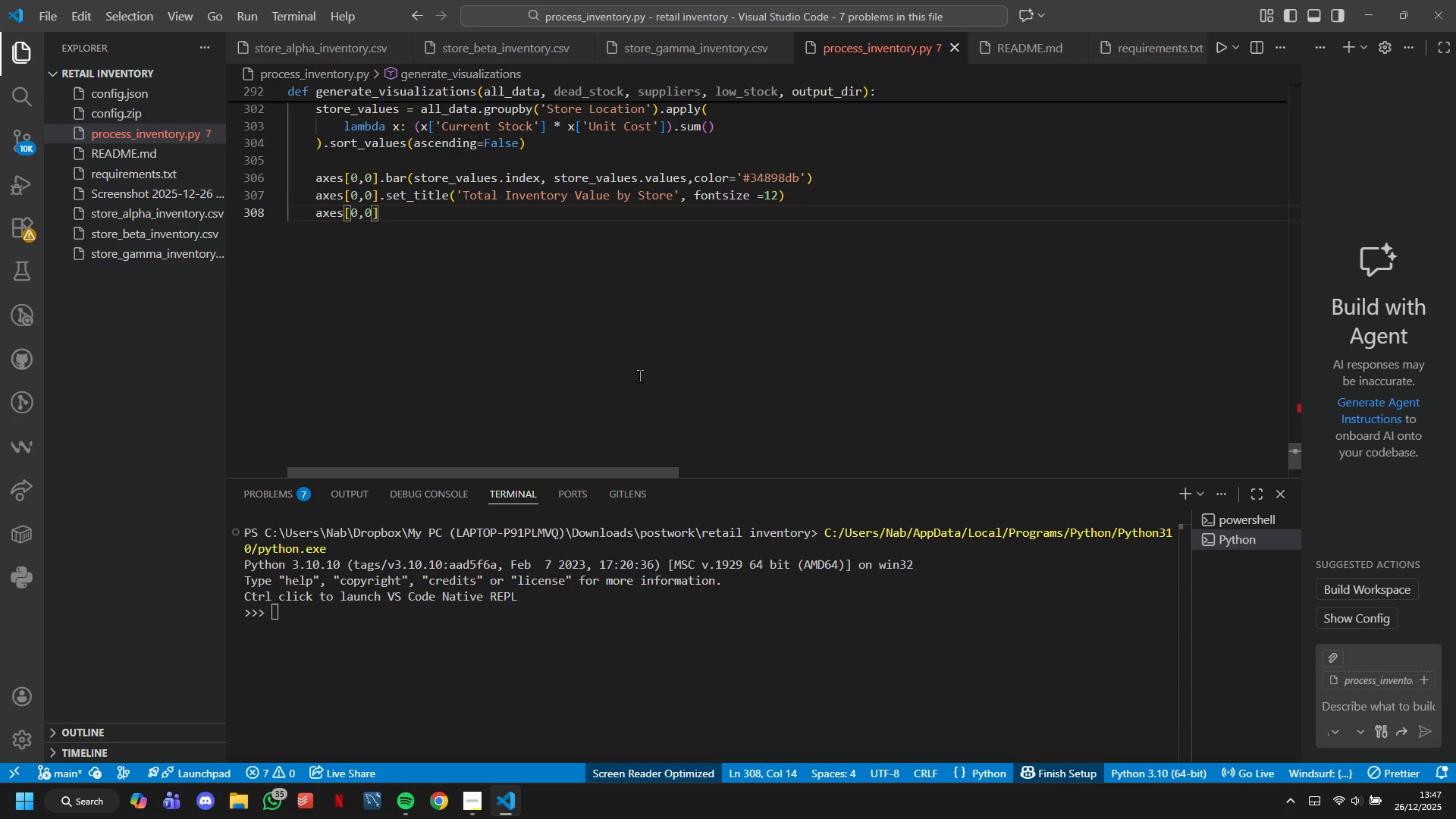 
key(Period)
 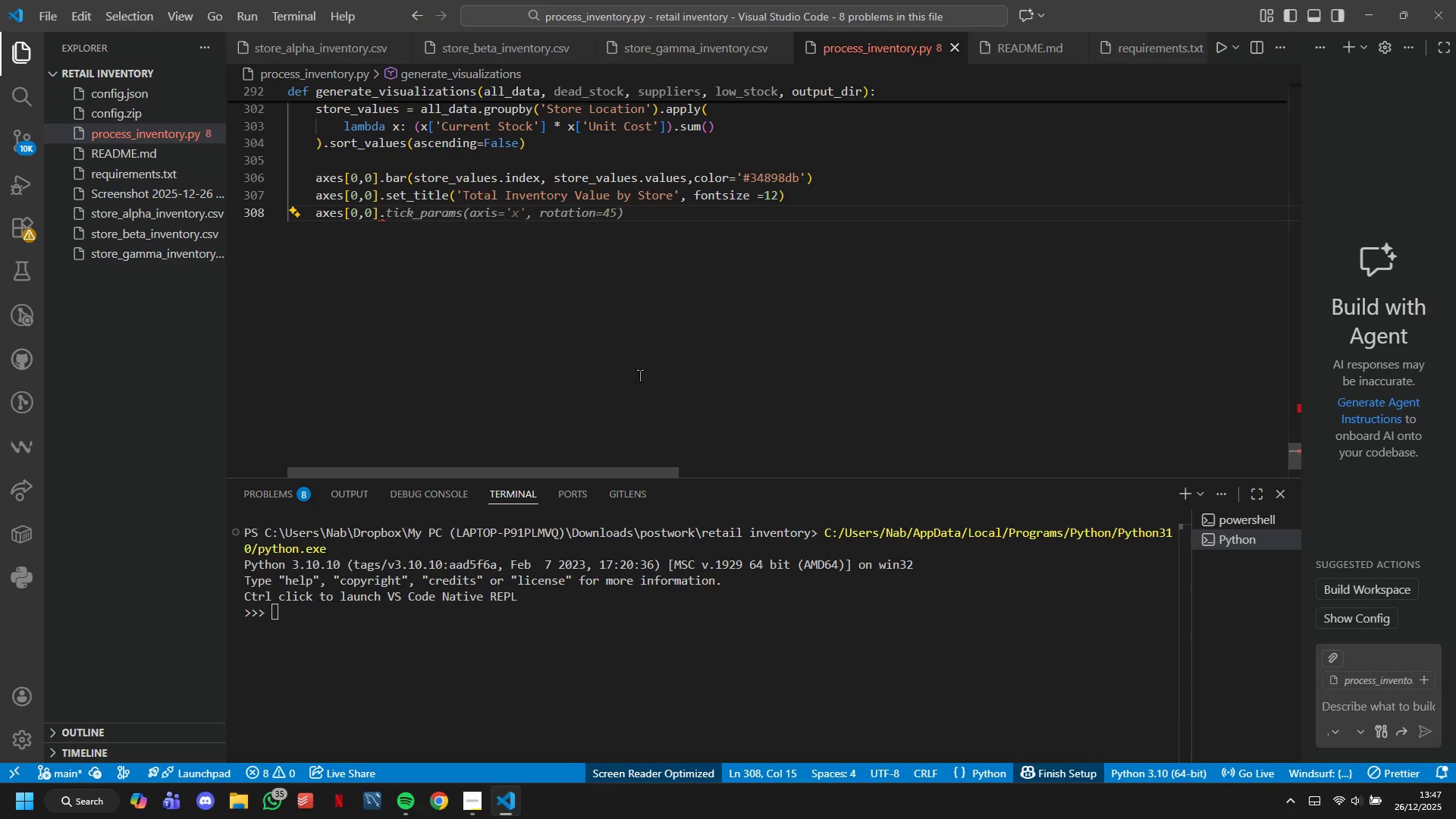 
type(set-ylabel)
 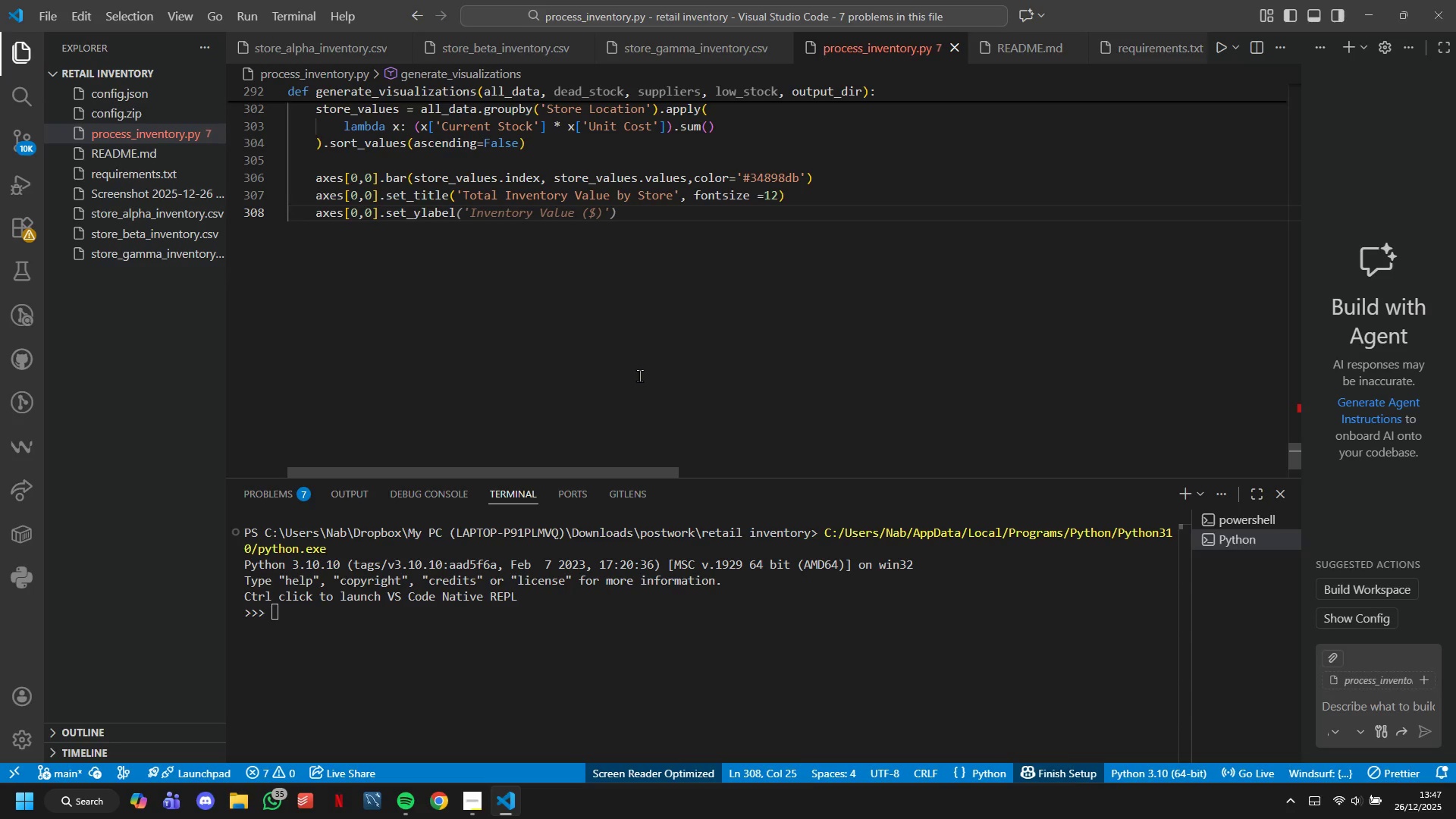 
key(Tab)
 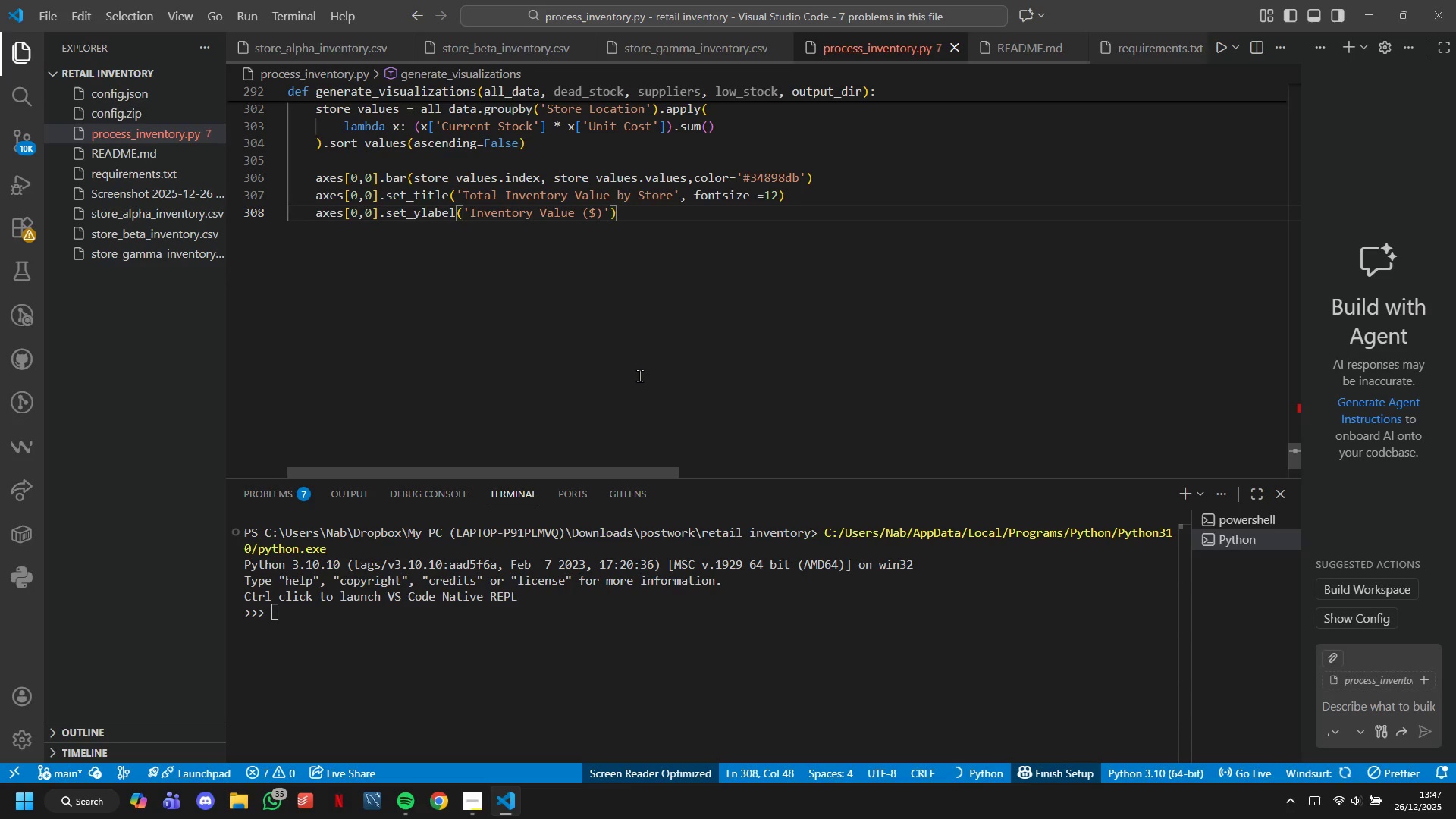 
key(Backslash)
 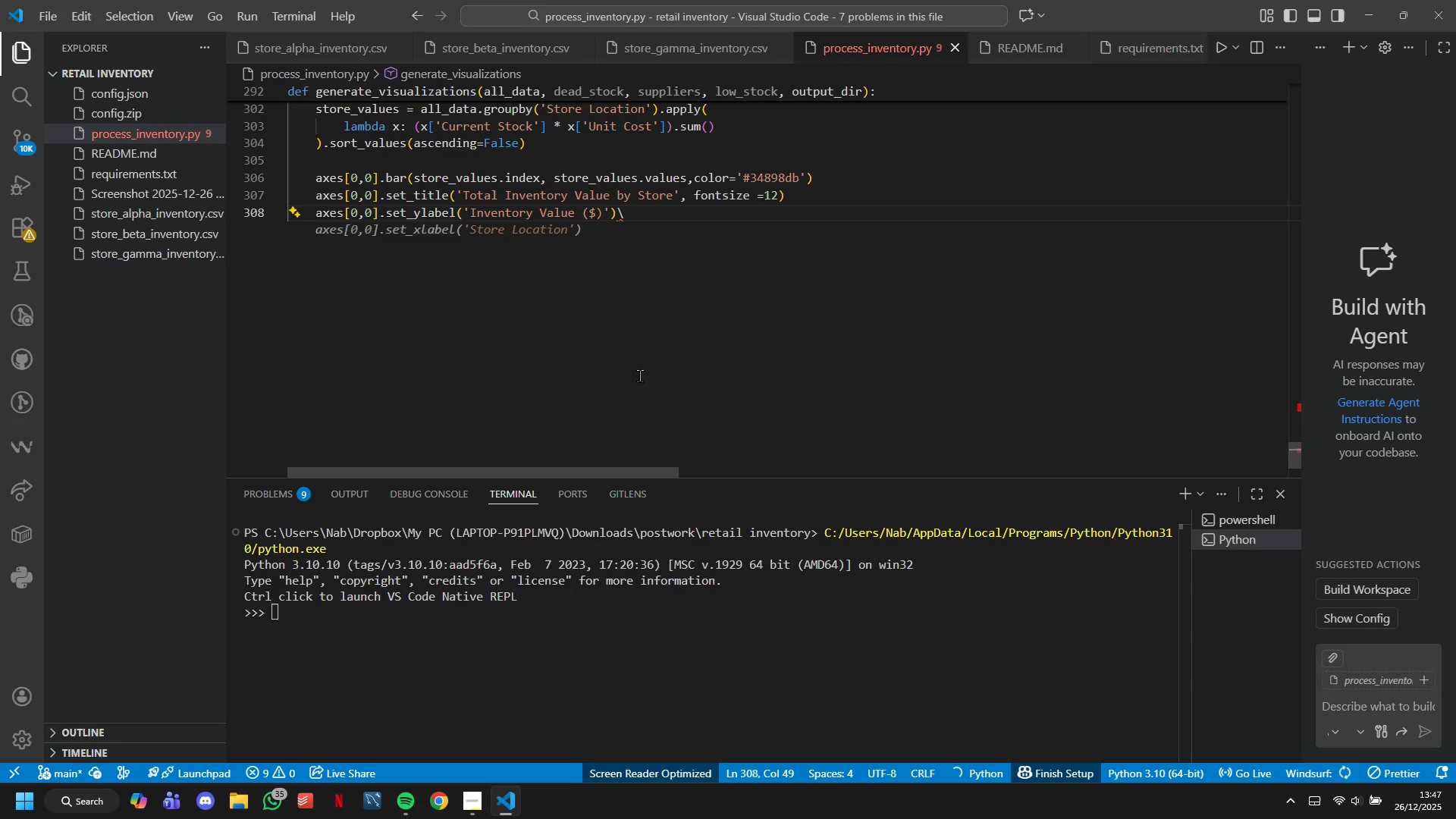 
key(Backspace)
 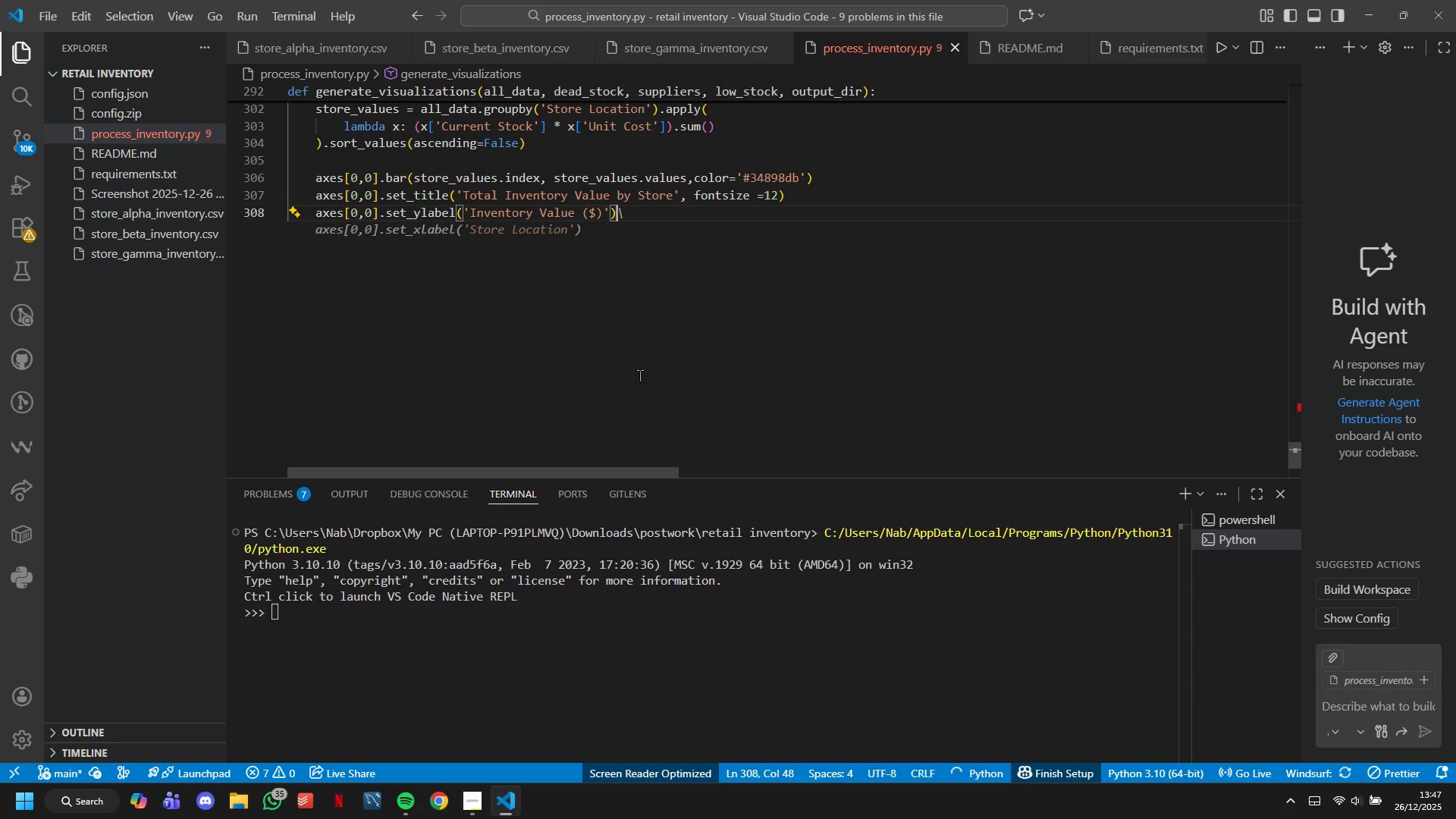 
key(Enter)
 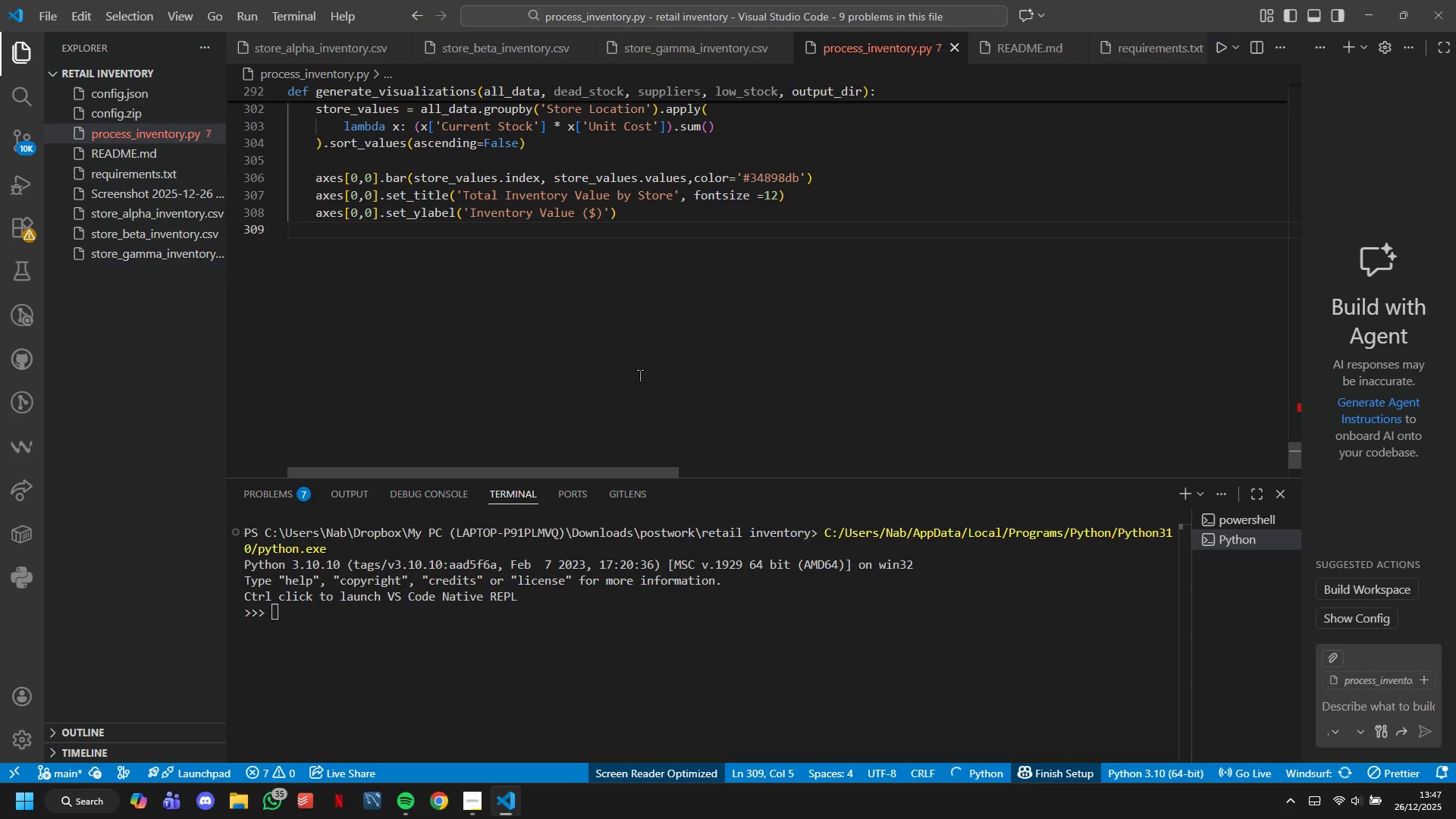 
type(axws)
key(Backspace)
key(Backspace)
type(es[0,0)
 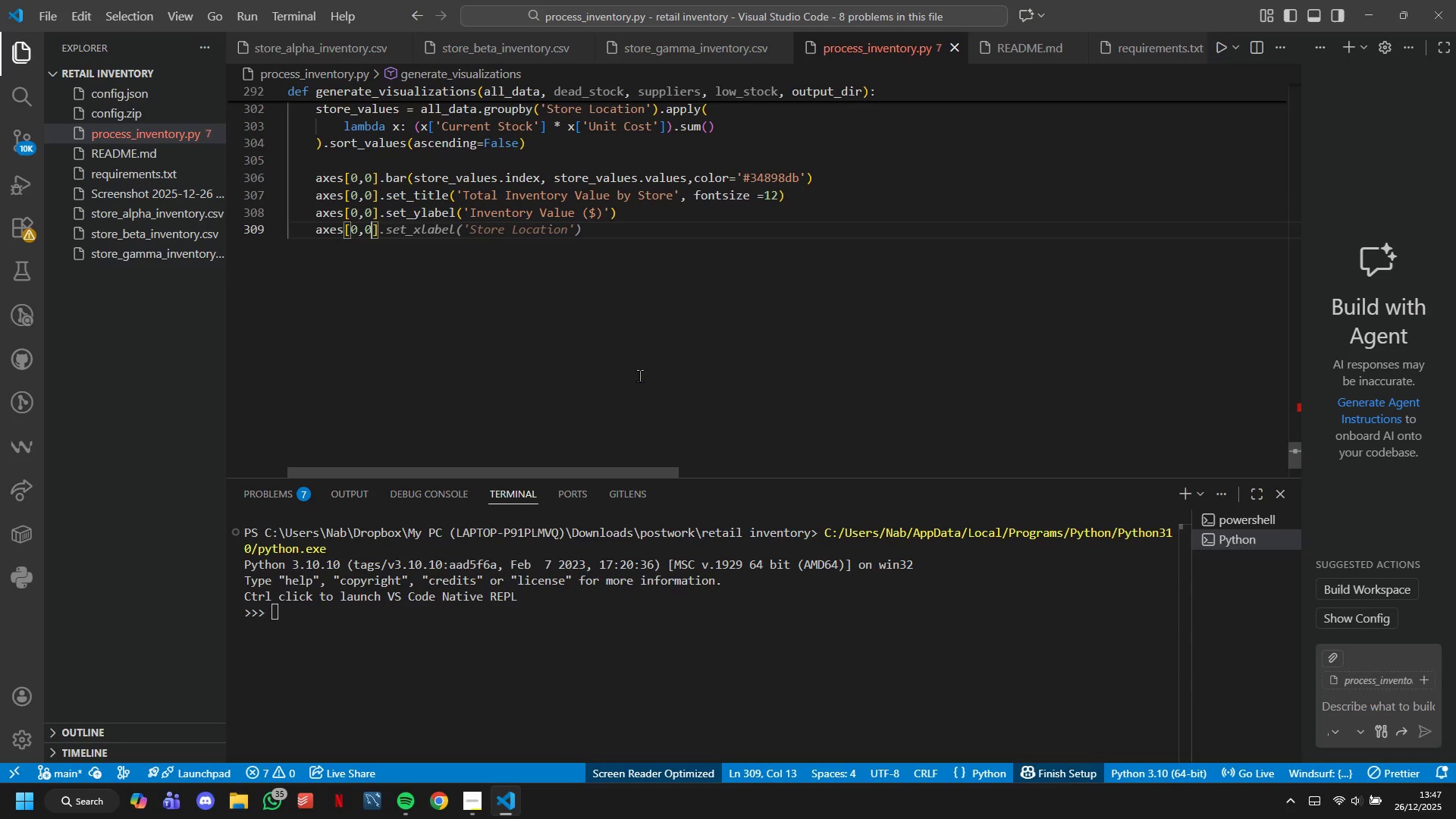 
wait(5.58)
 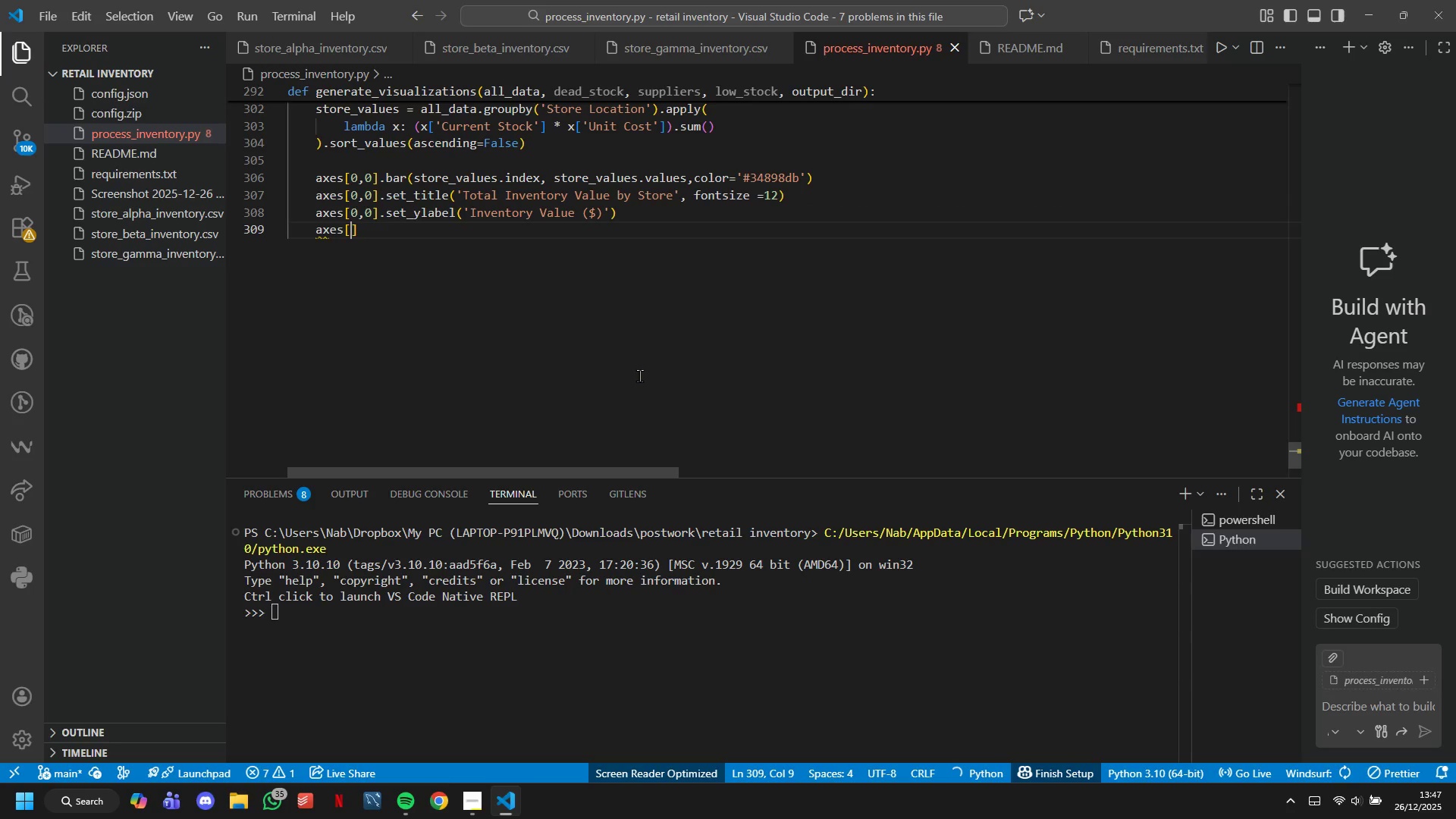 
key(ArrowRight)
 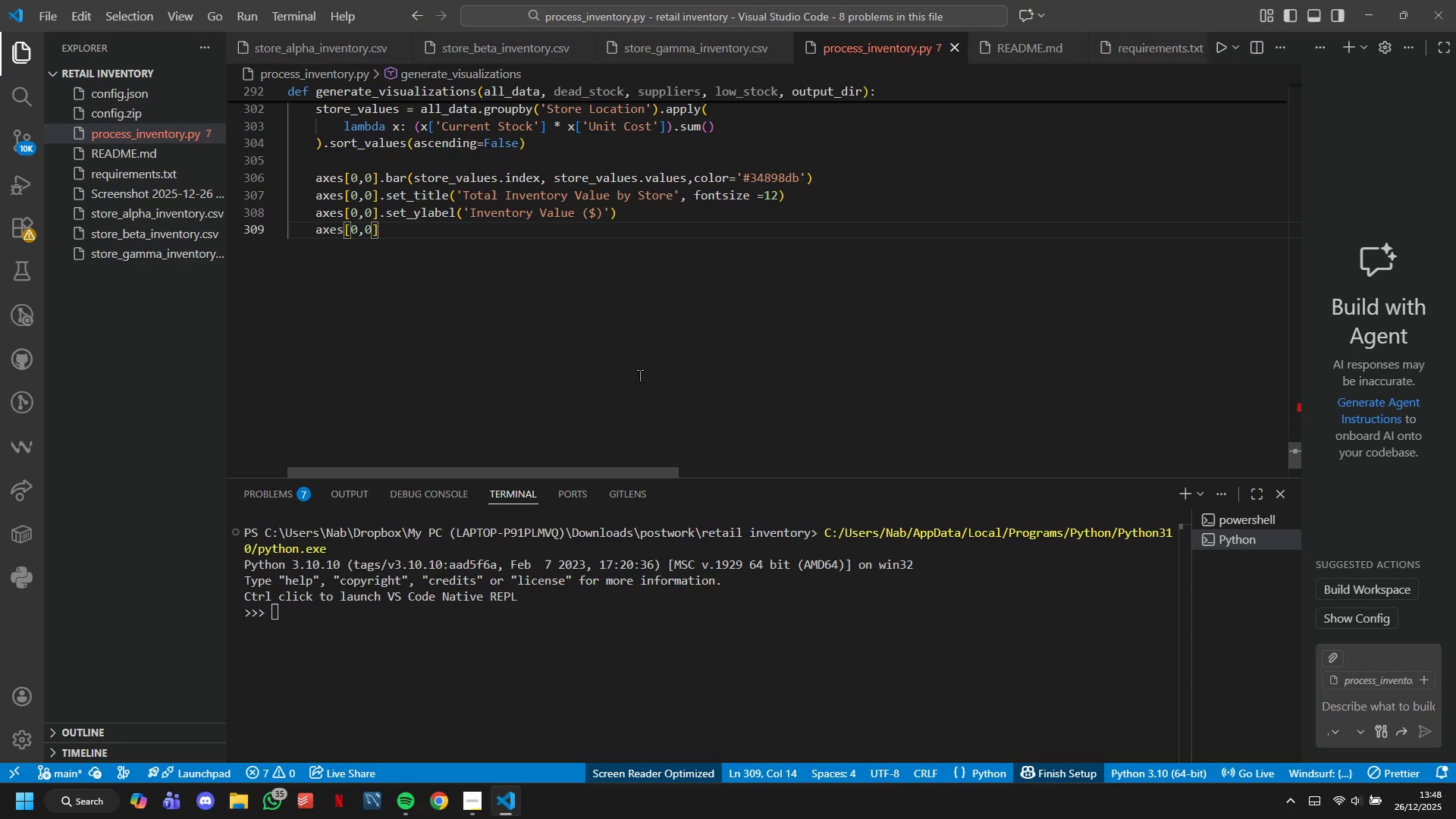 
type(.tick)
key(Tab)
 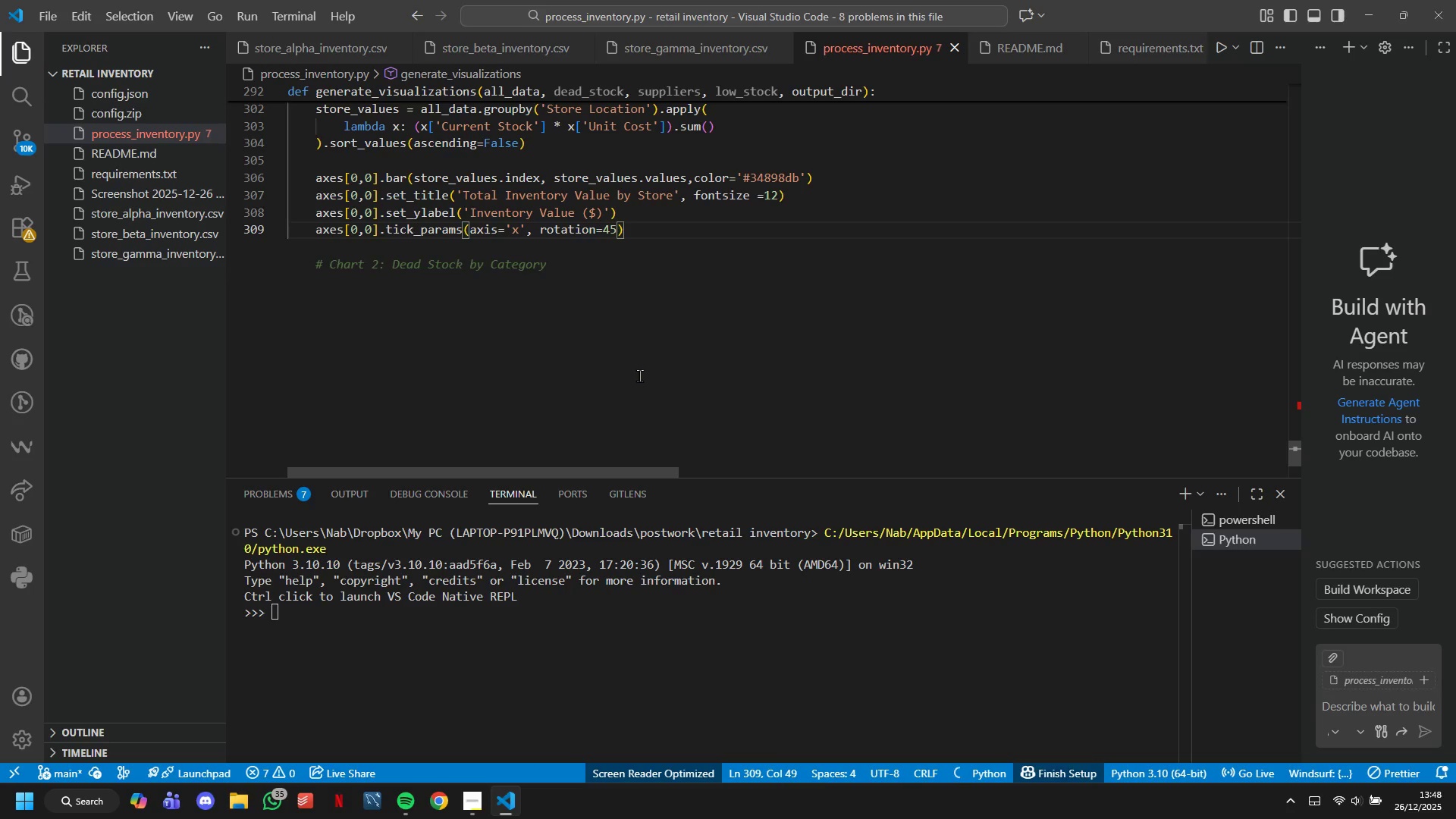 
key(Enter)
 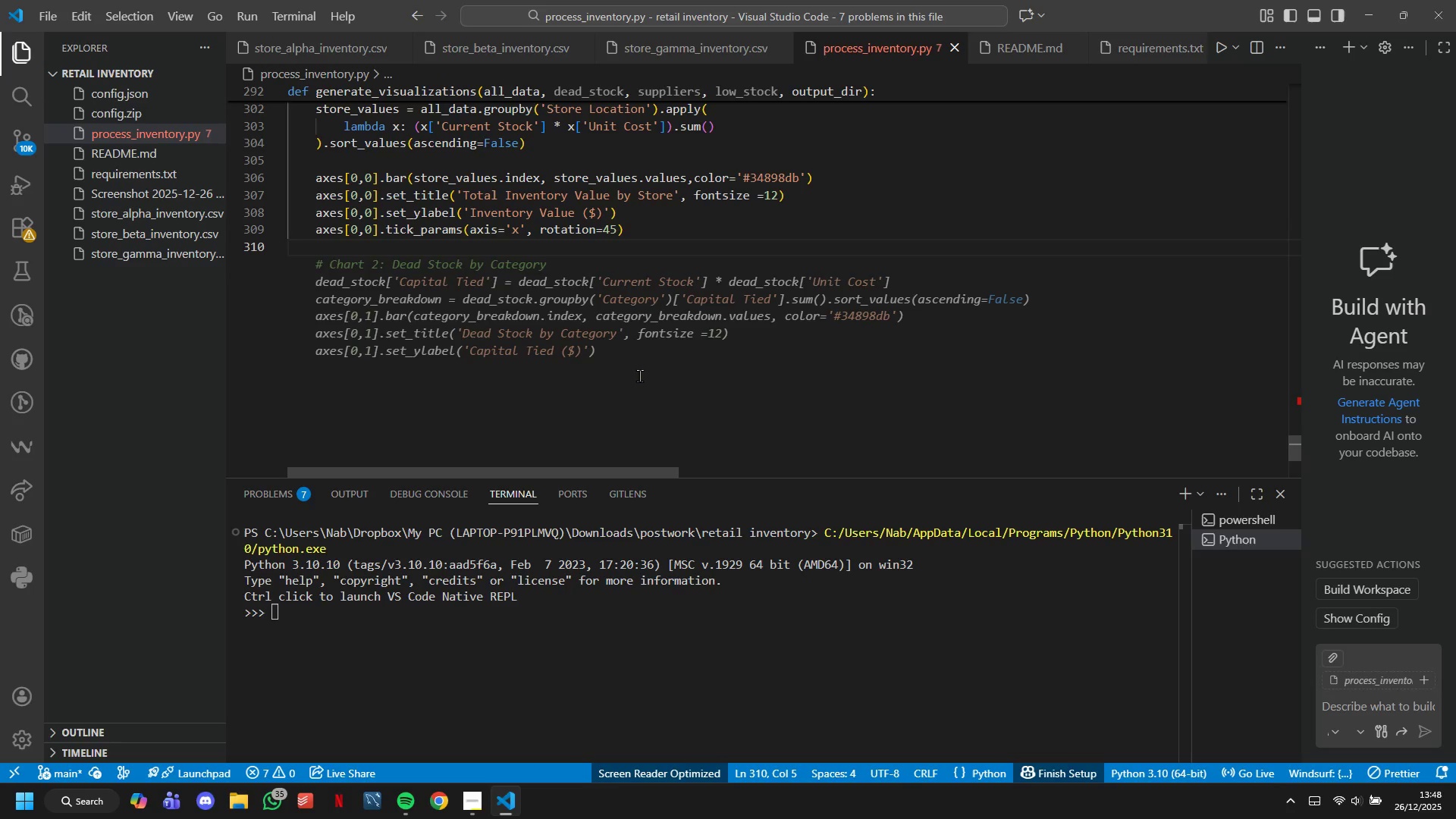 
type(for i, v in eumerate(stoe_values.values)
 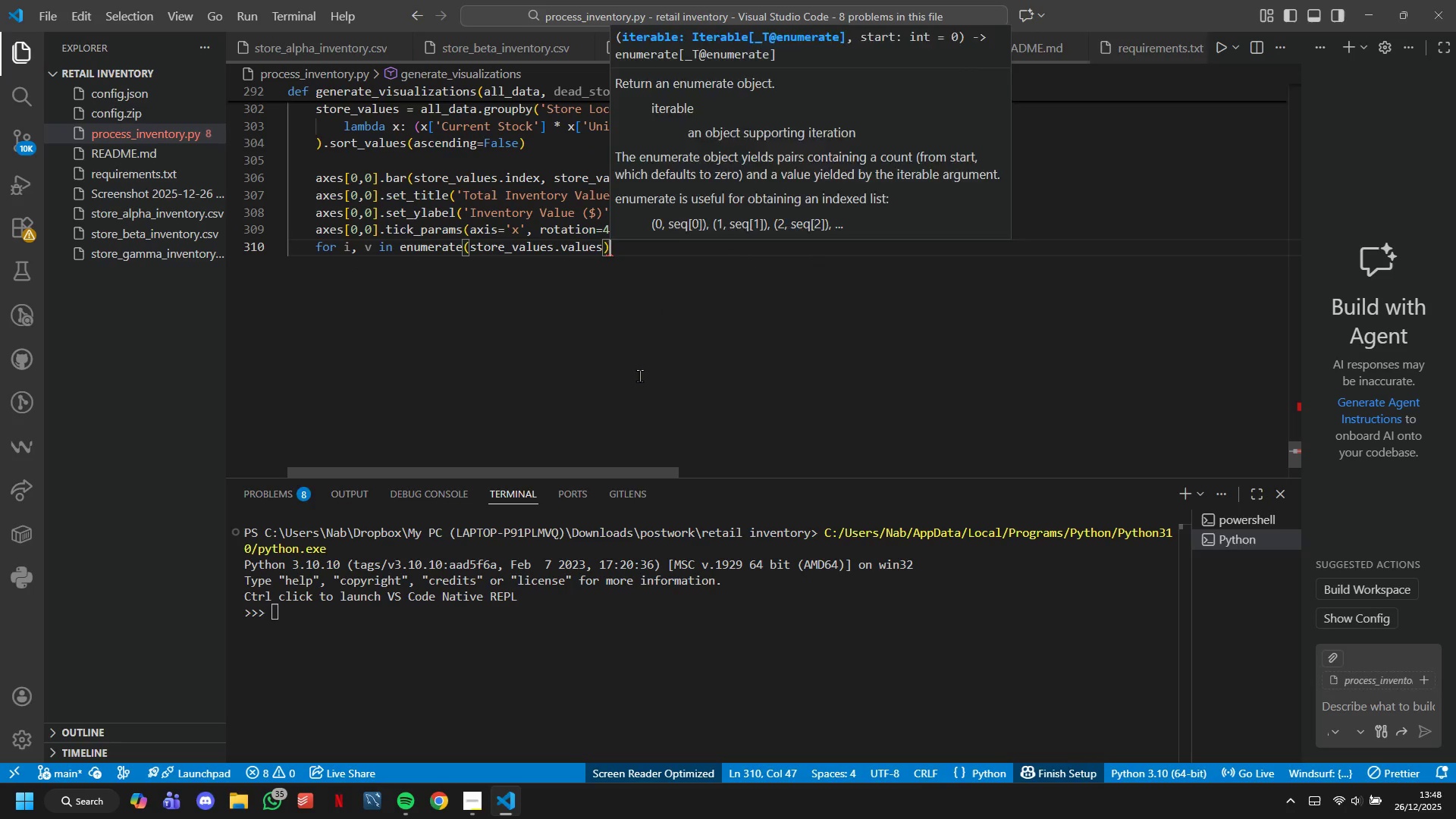 
 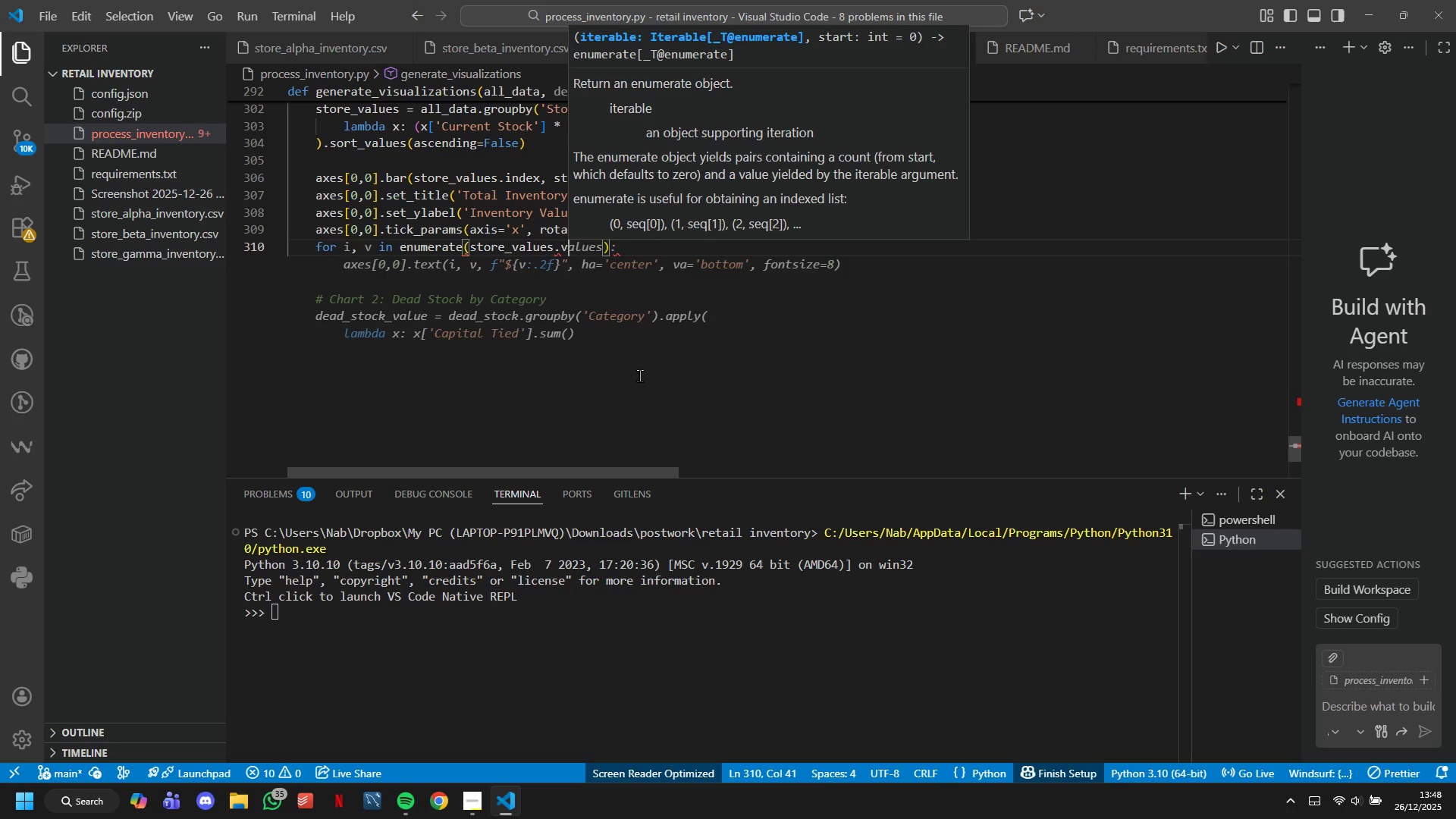 
key(ArrowRight)
 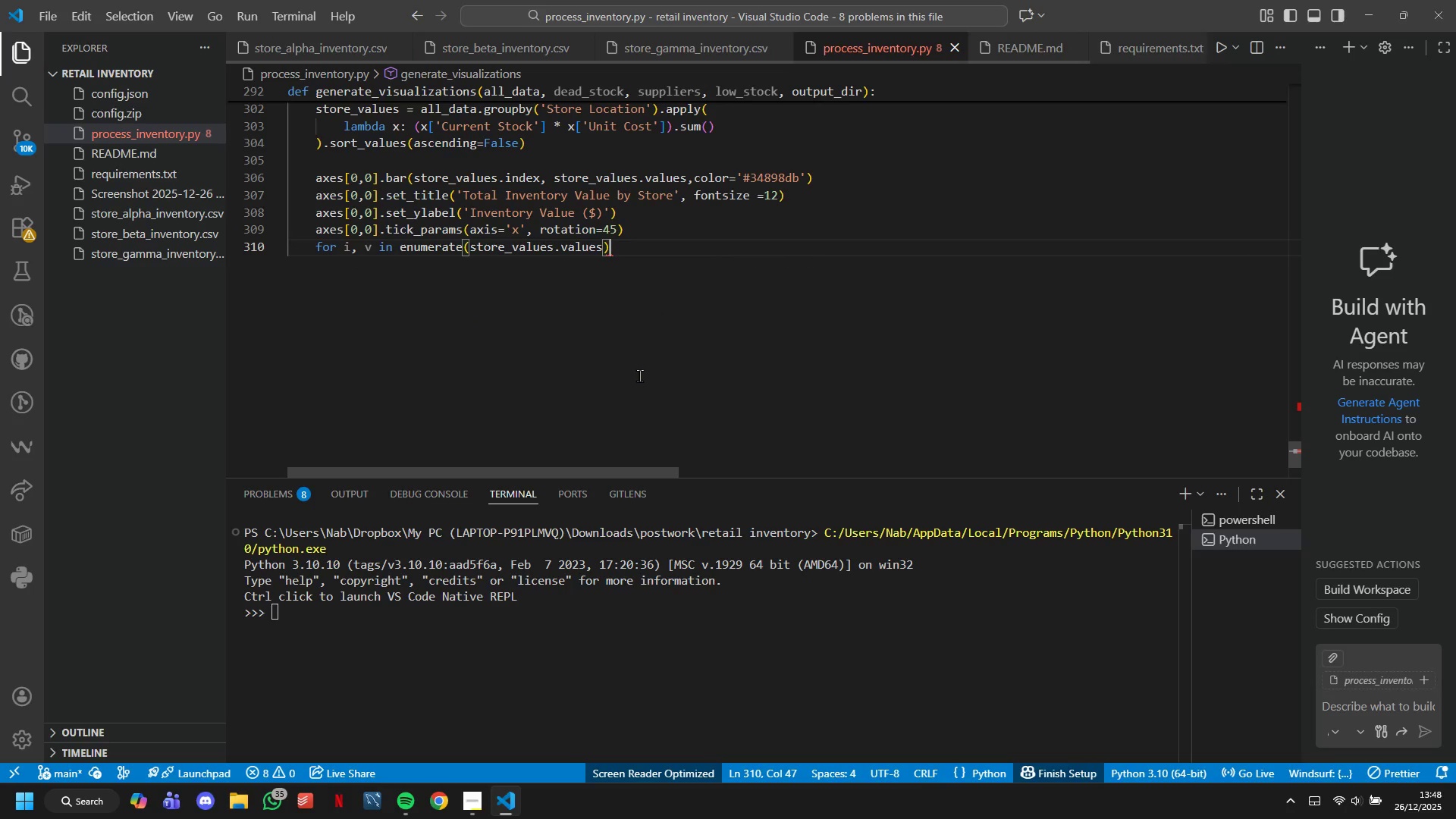 
key(Shift+Semicolon)
 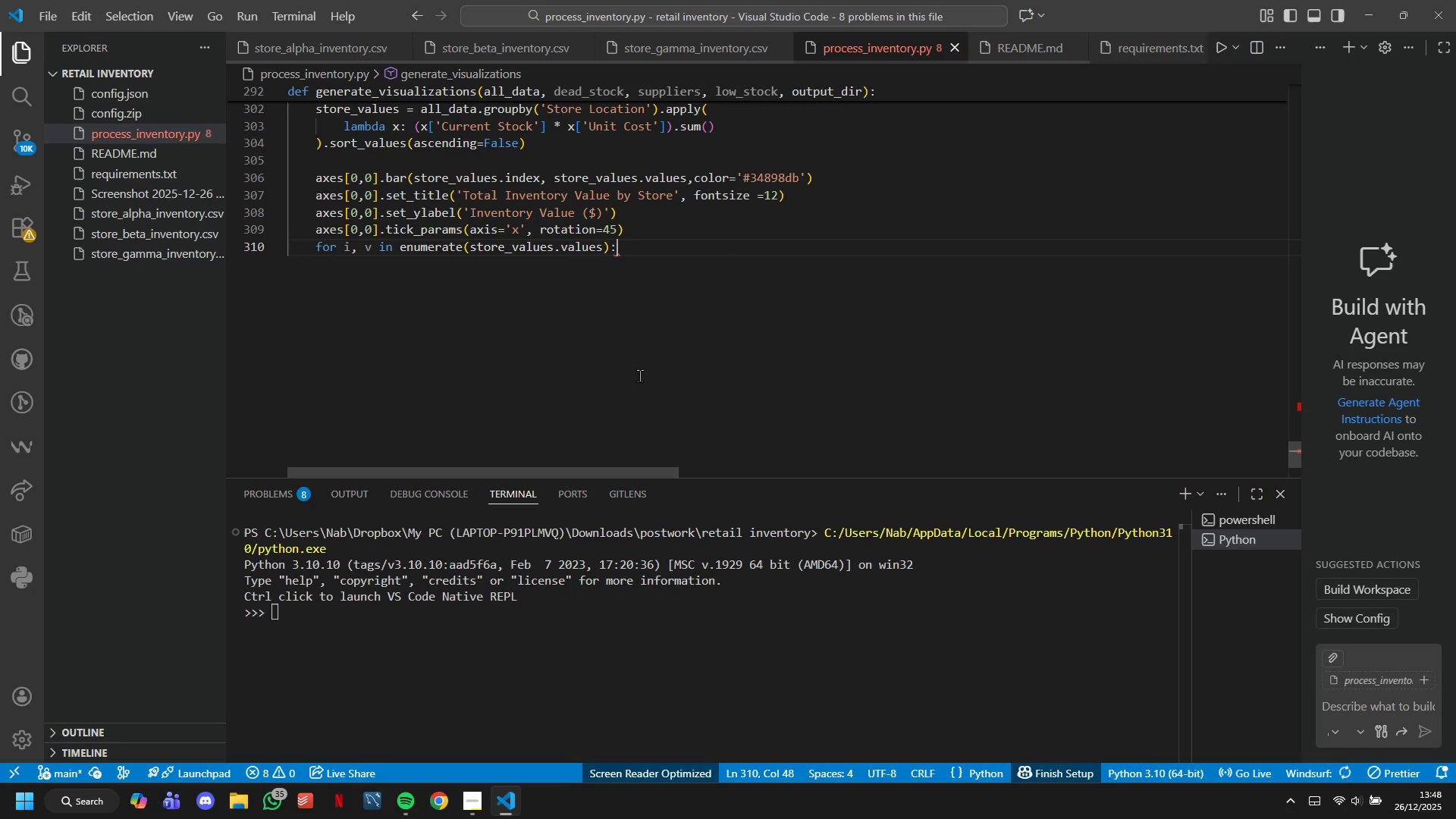 
key(Shift+Enter)
 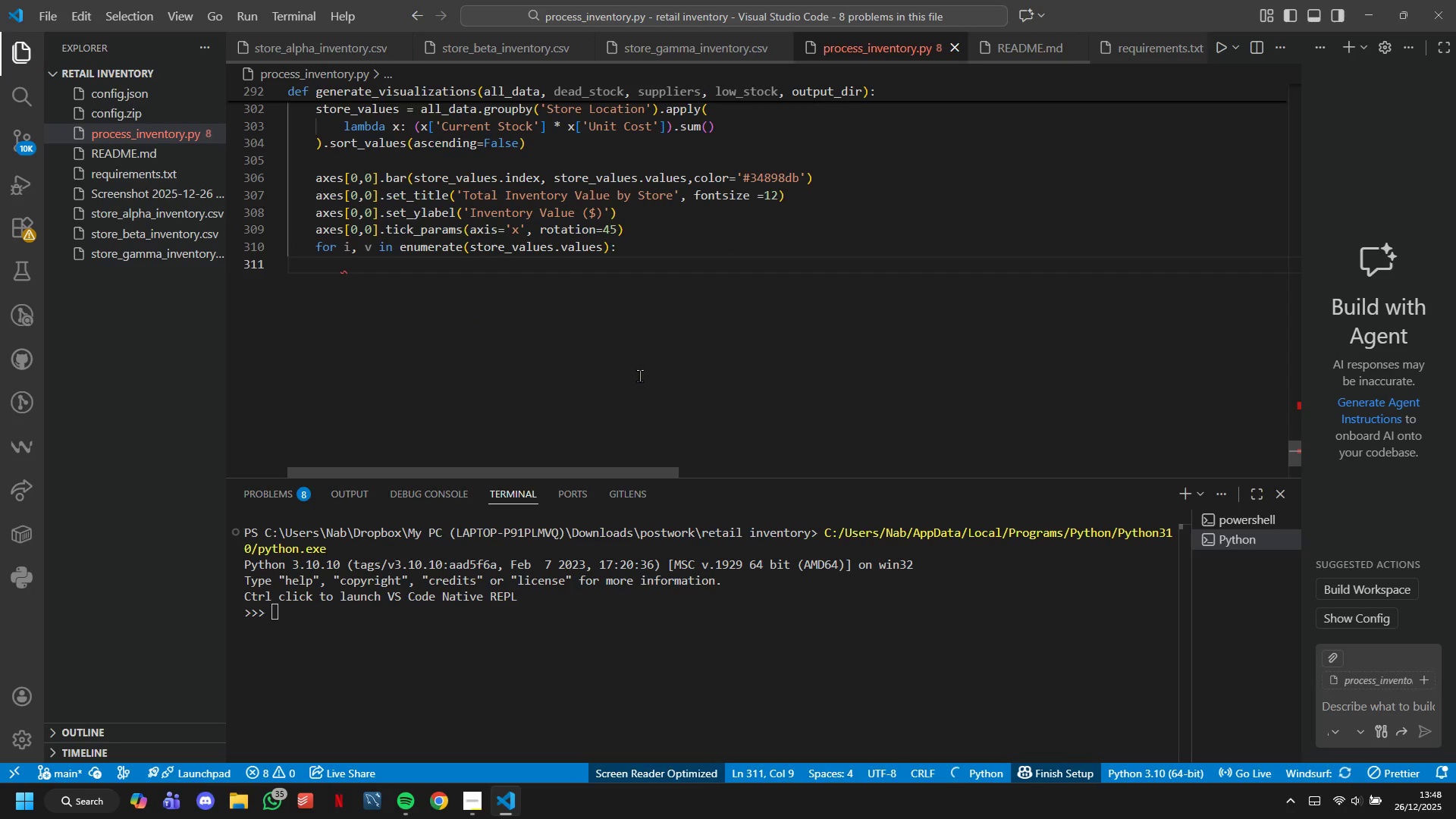 
type(axes[0,0)
 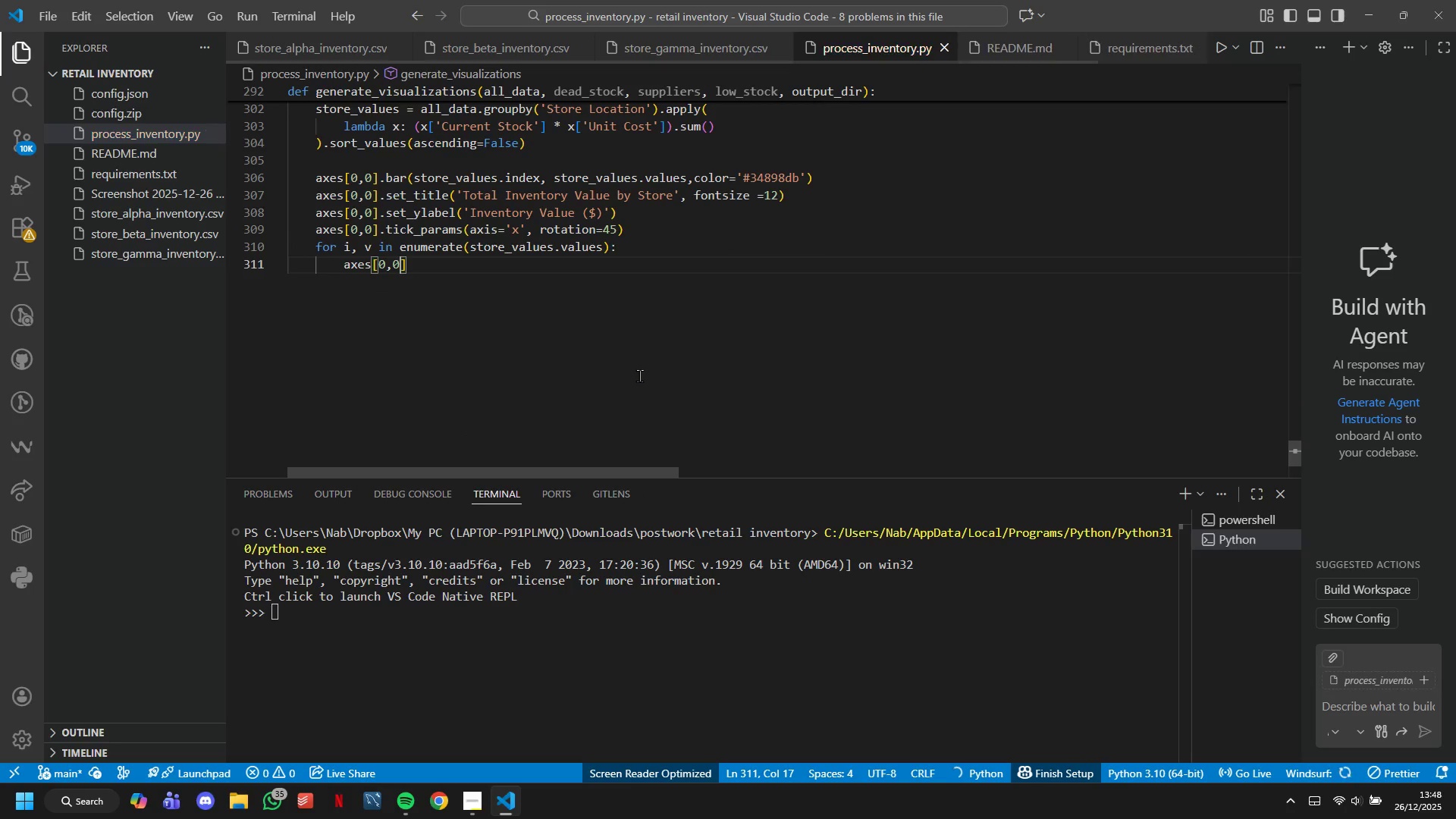 
key(ArrowRight)
 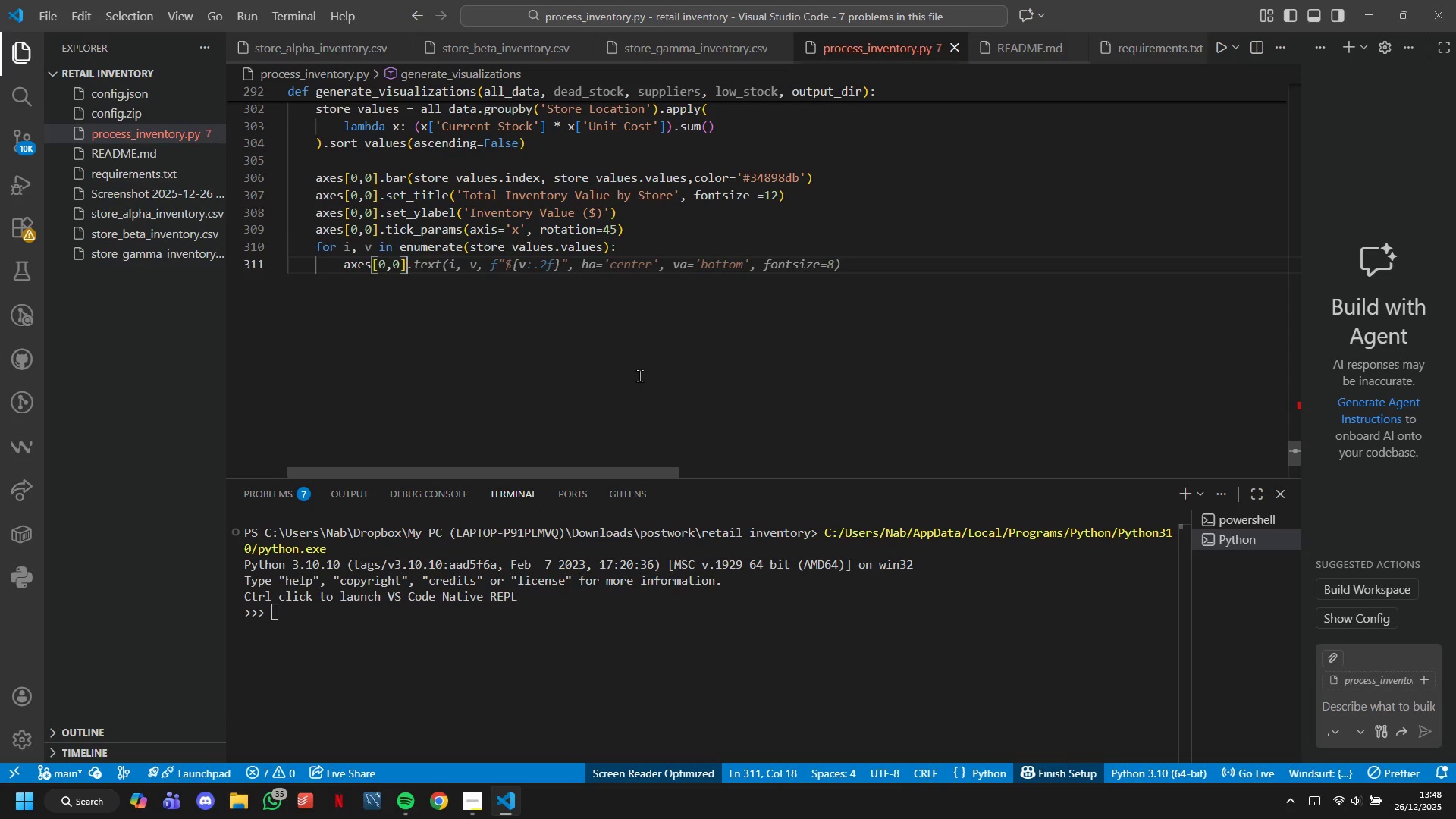 
type(.text)
 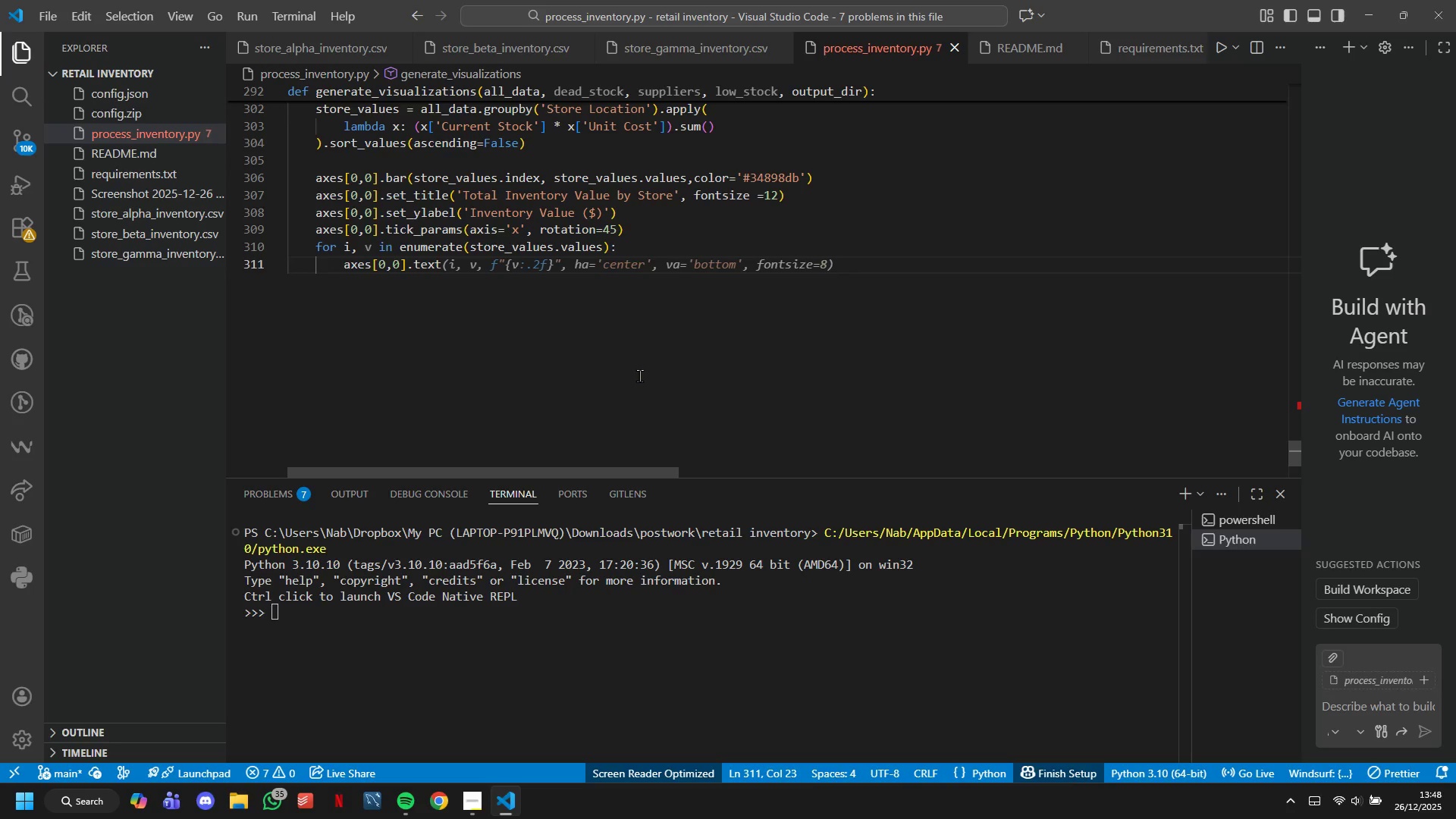 
key(Tab)
 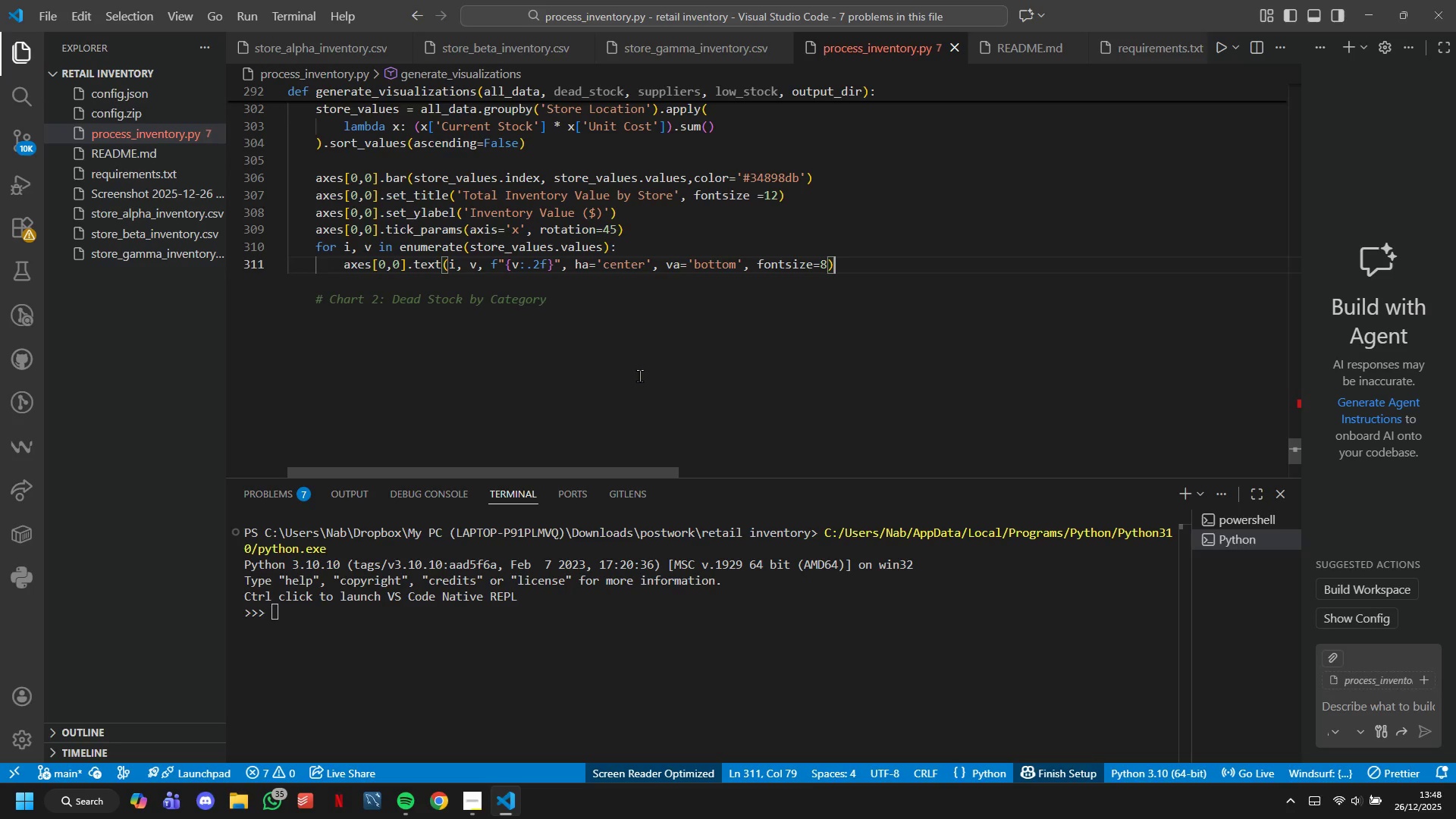 
key(Enter)
 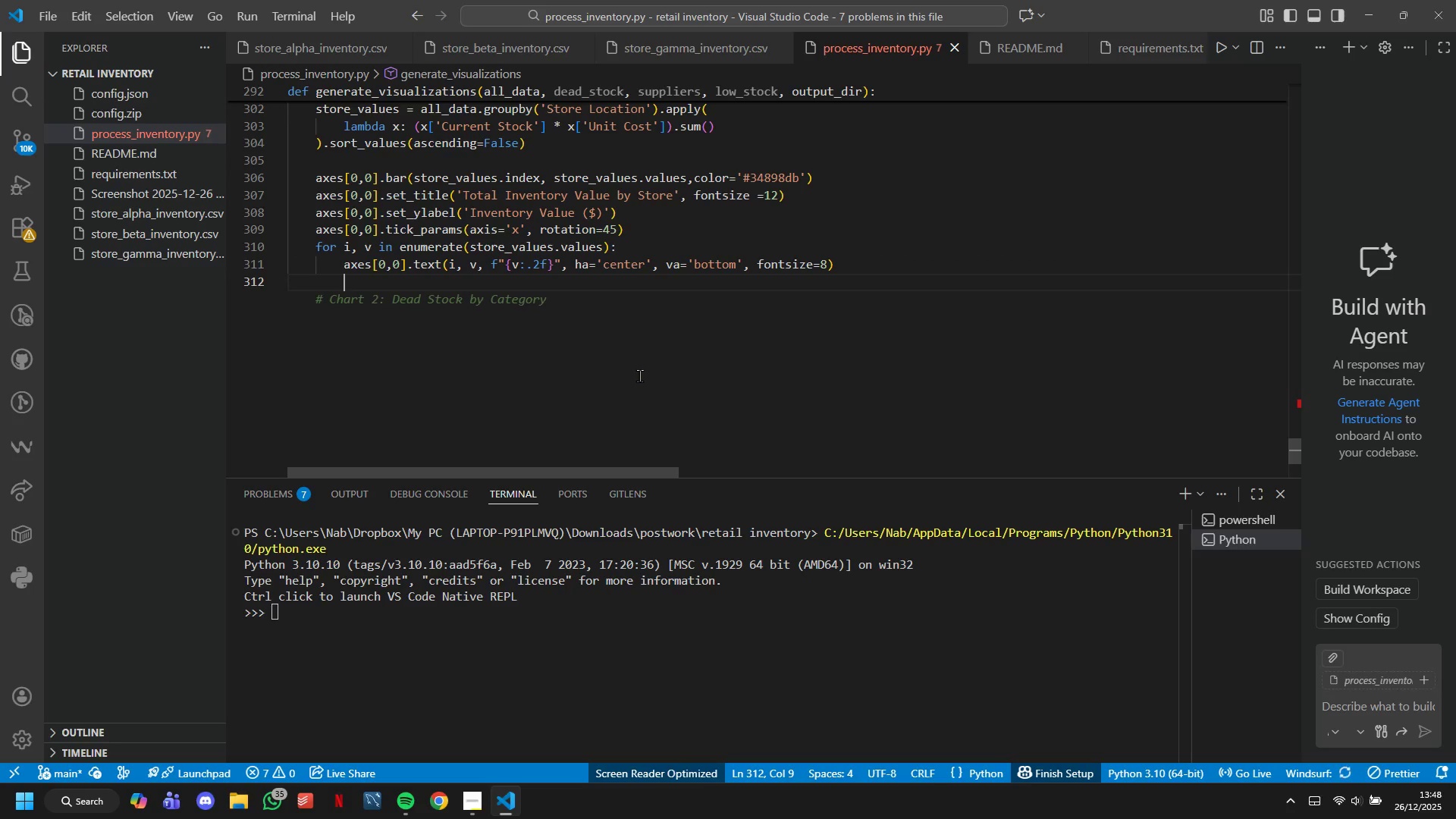 
key(Enter)
 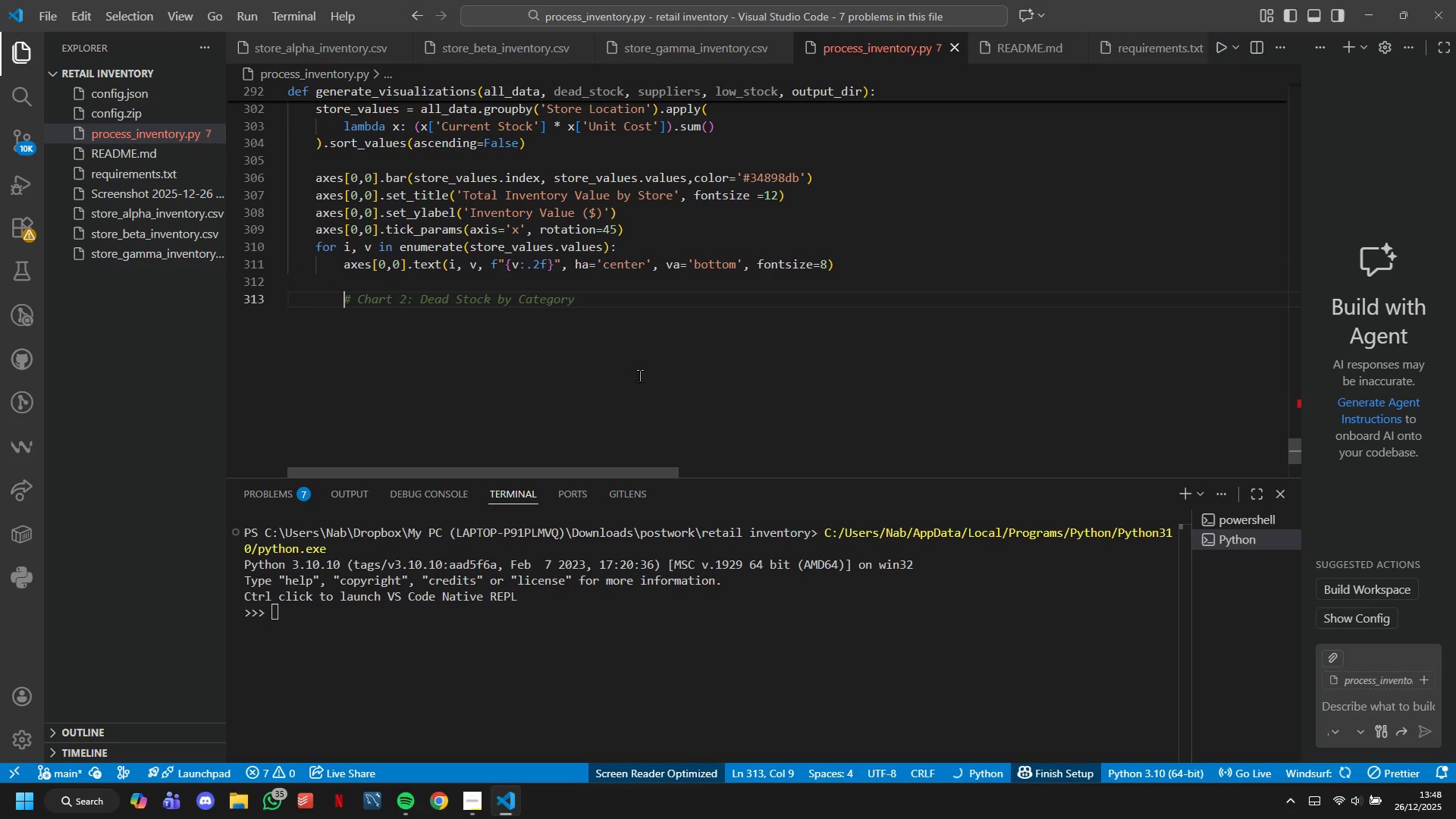 
key(Backspace)
 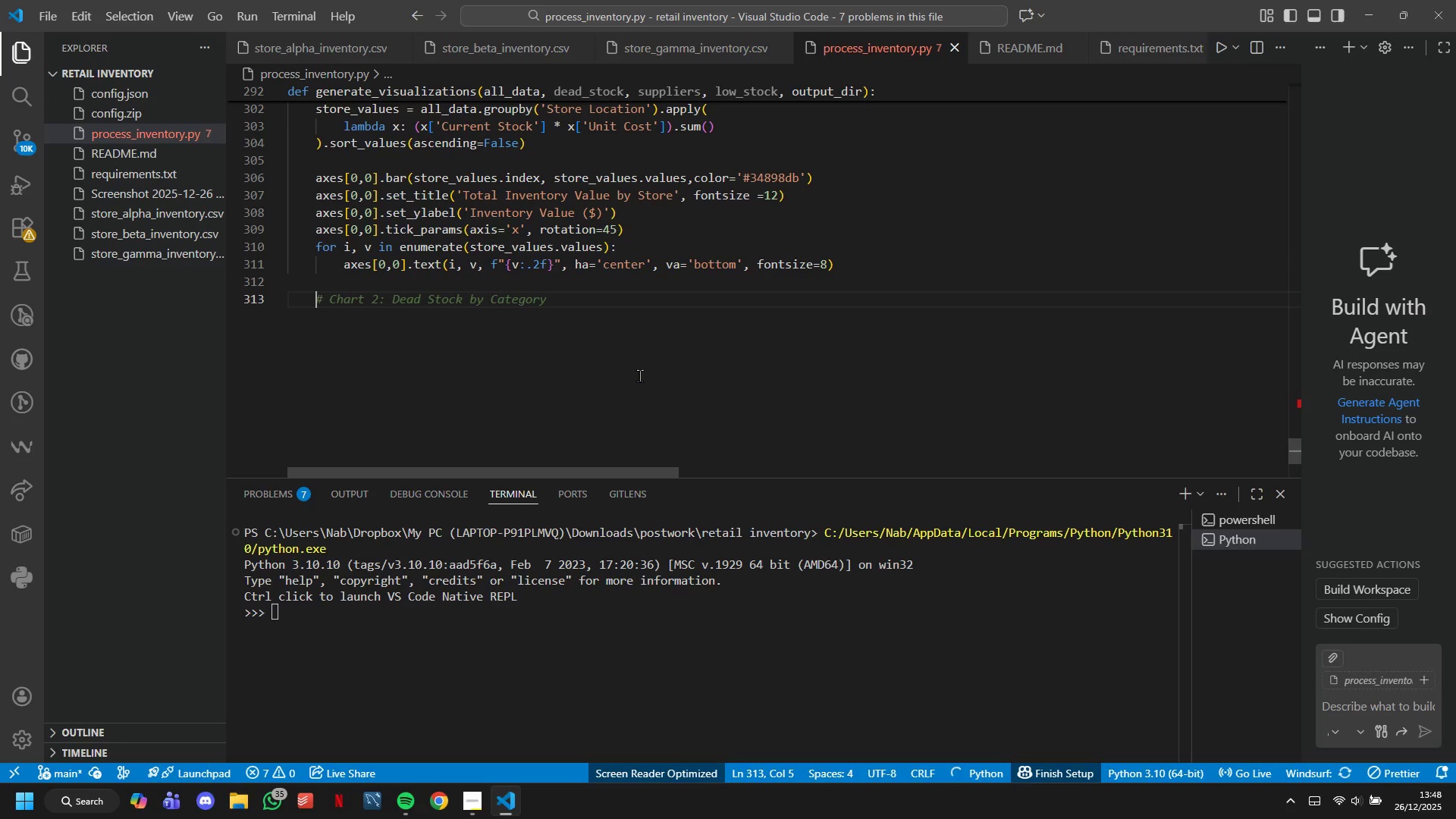 
key(Control+ControlLeft)
 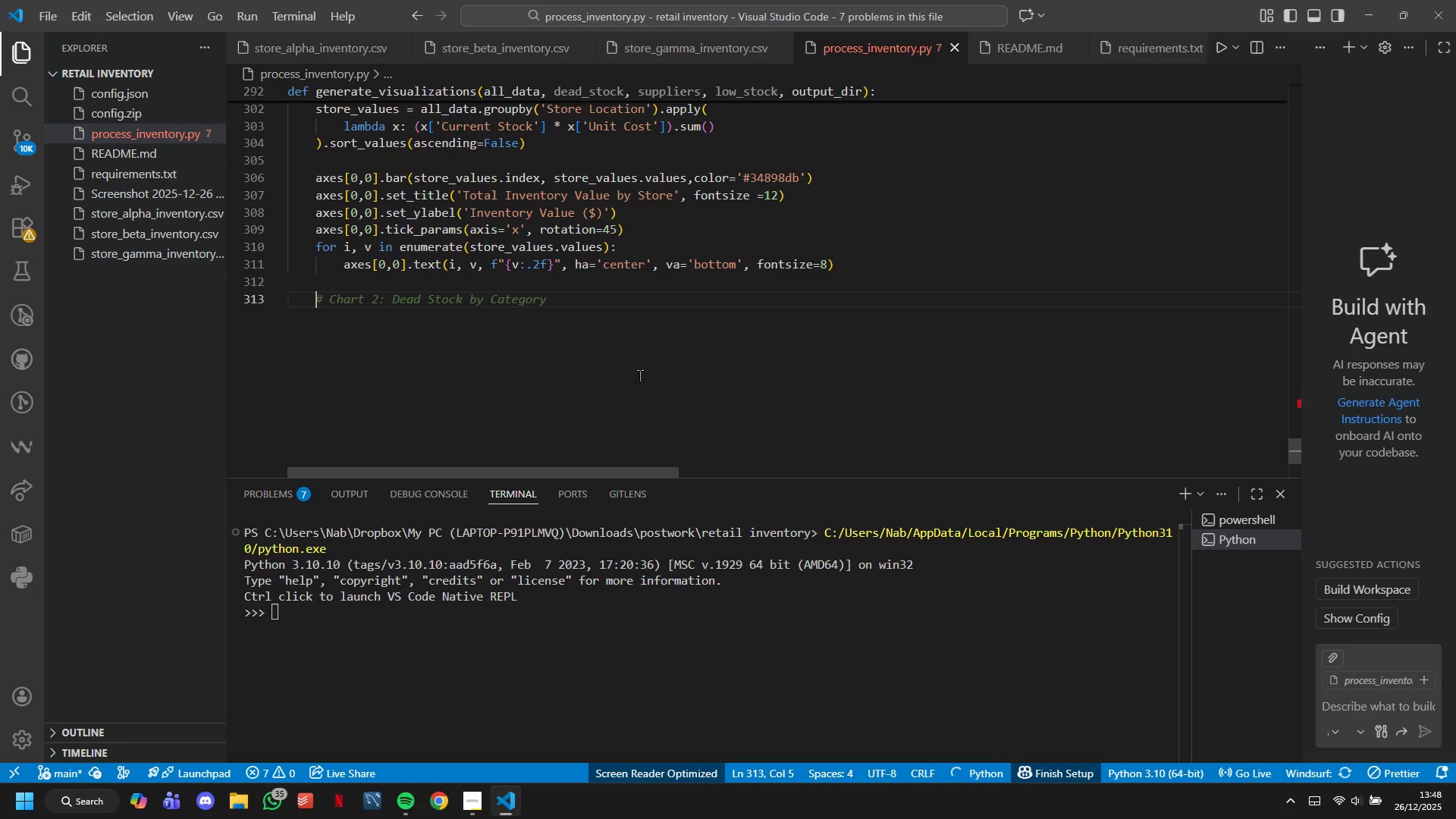 
key(Control+S)